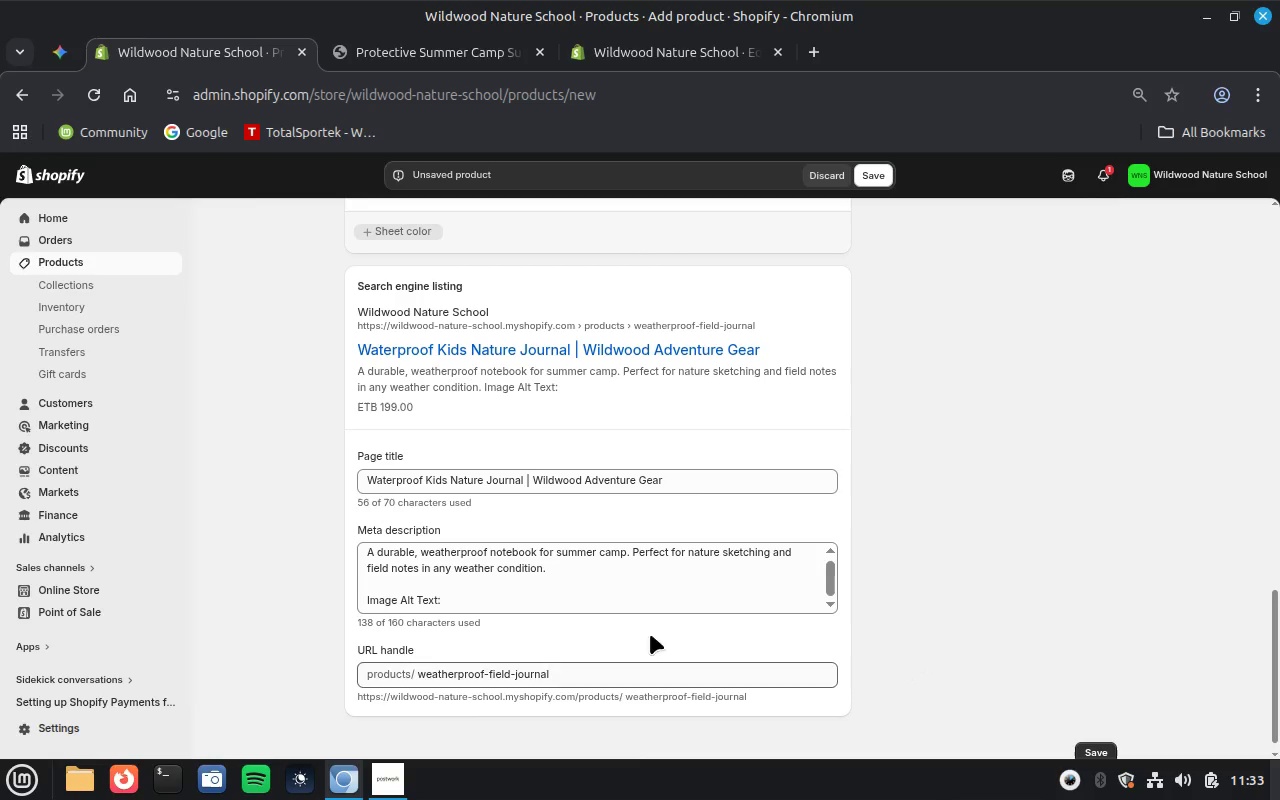 
left_click_drag(start_coordinate=[569, 571], to_coordinate=[610, 605])
 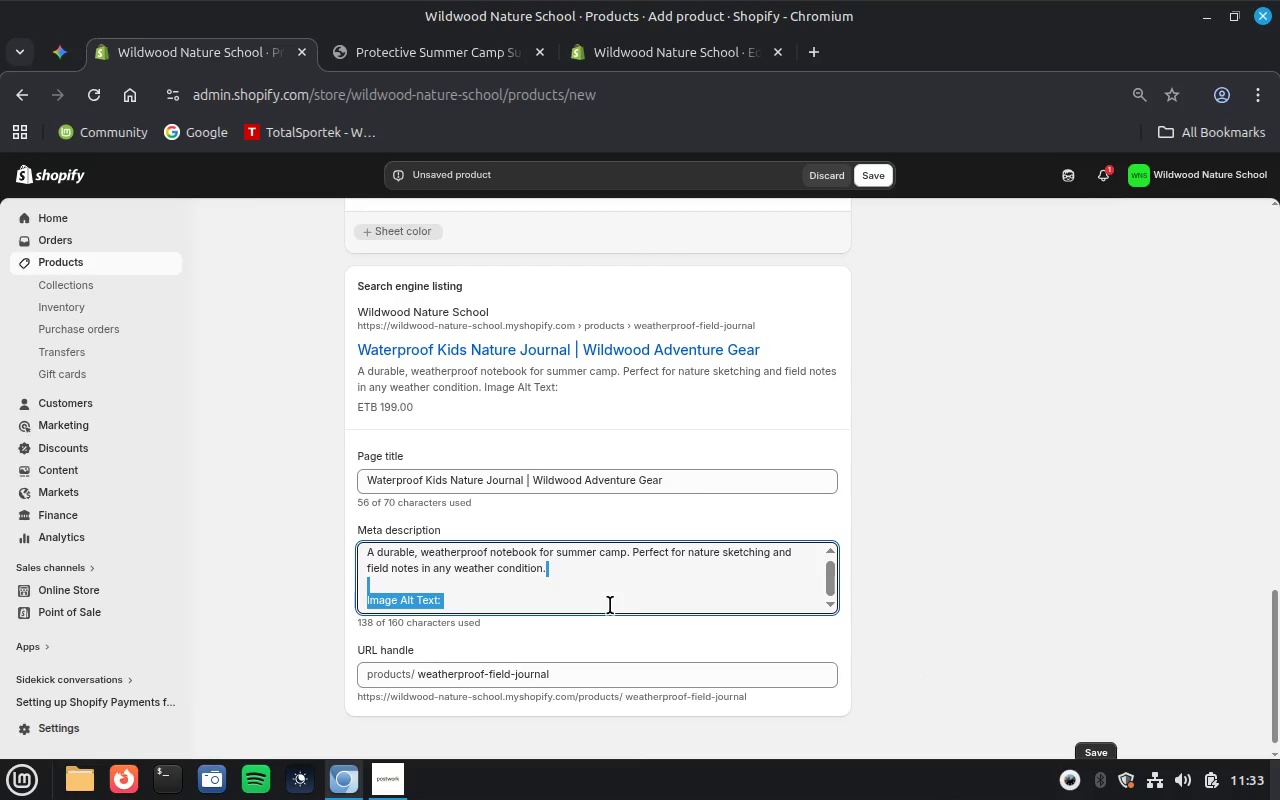 
key(Backspace)
 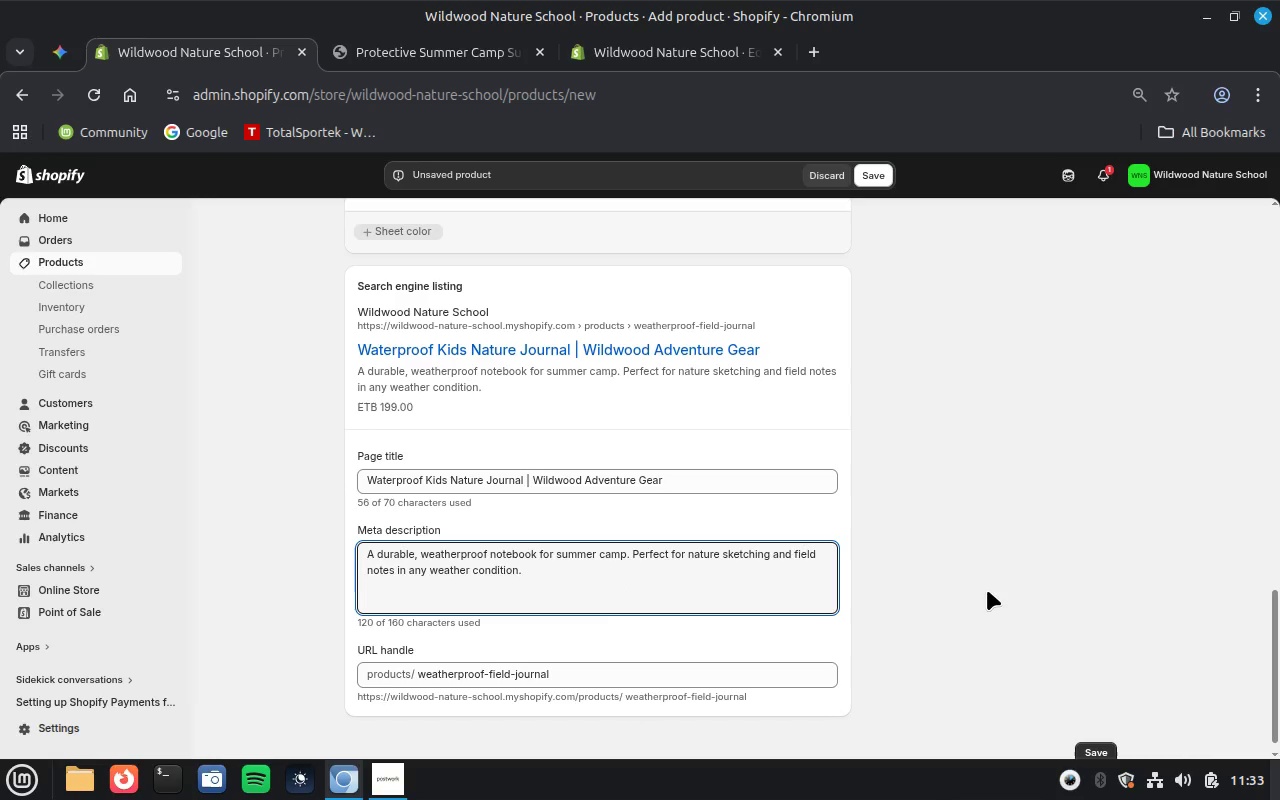 
left_click([992, 583])
 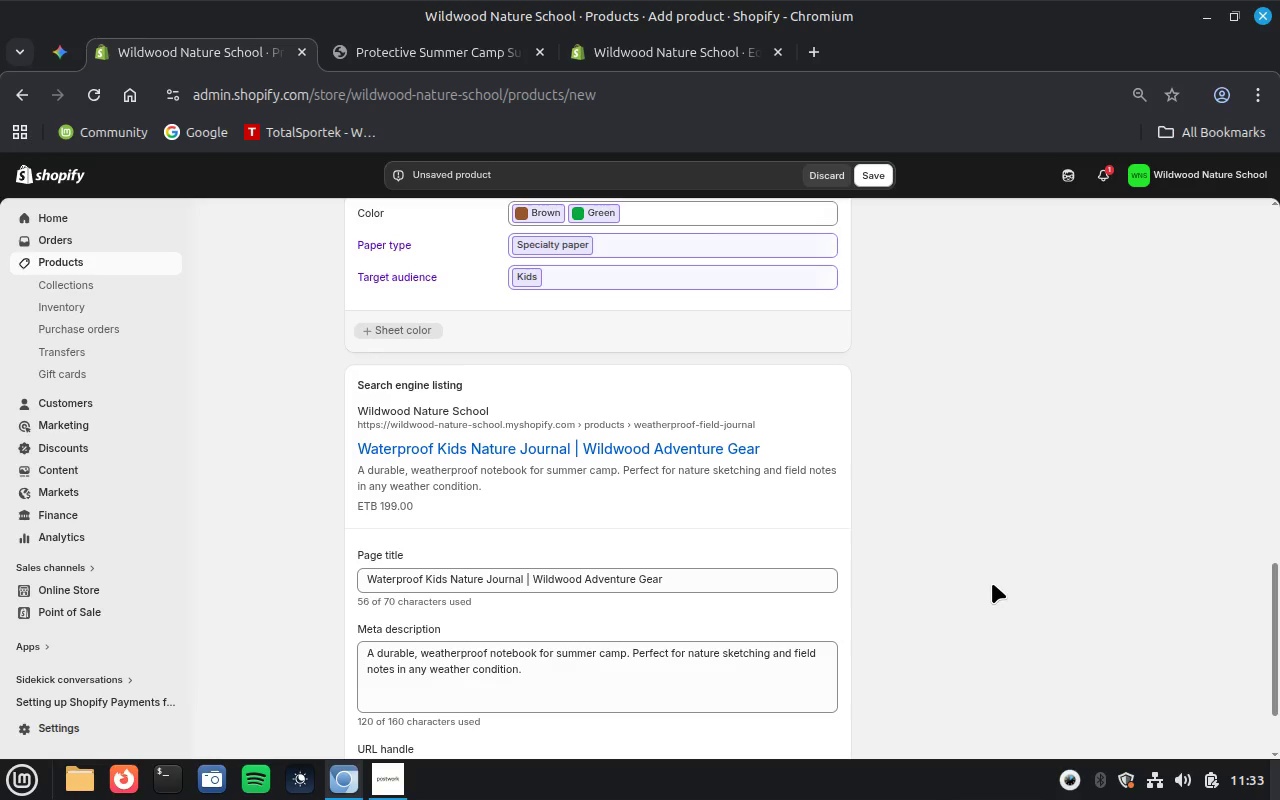 
scroll: coordinate [992, 583], scroll_direction: up, amount: 11.0
 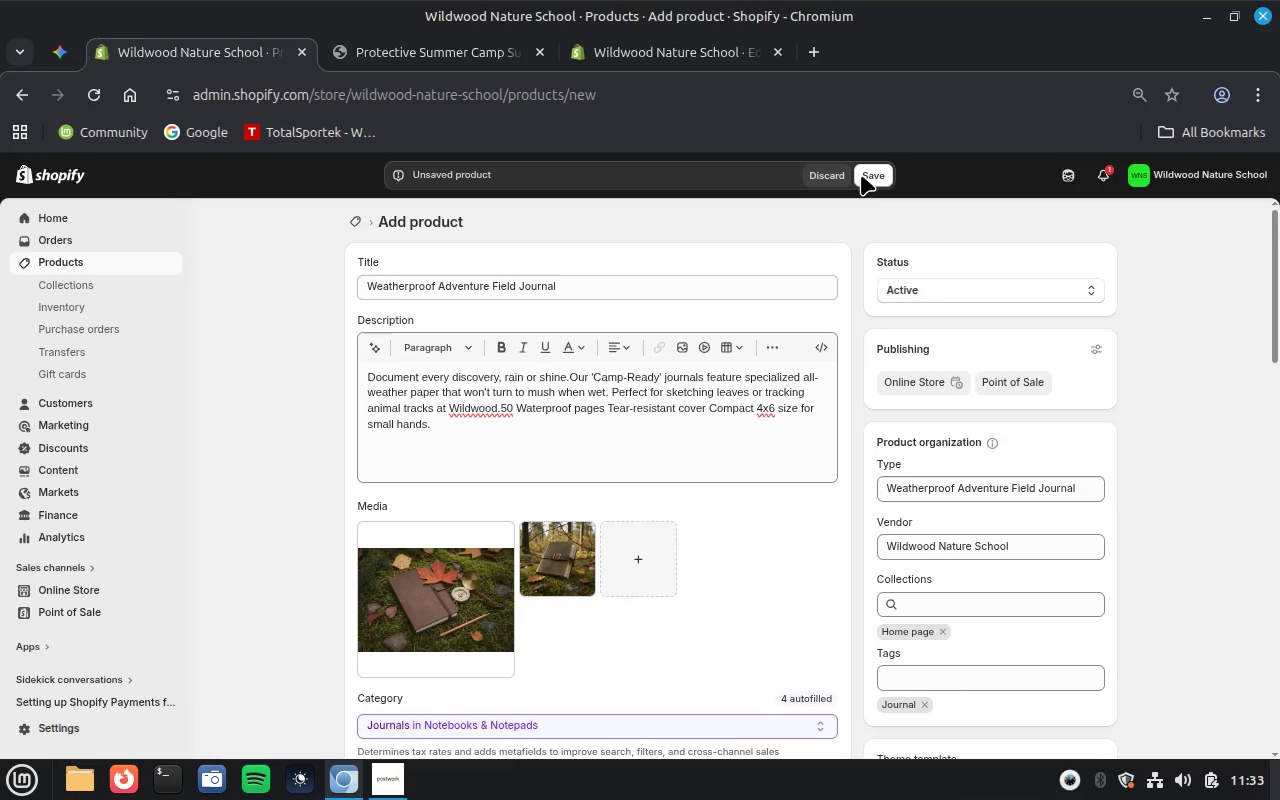 
left_click([871, 179])
 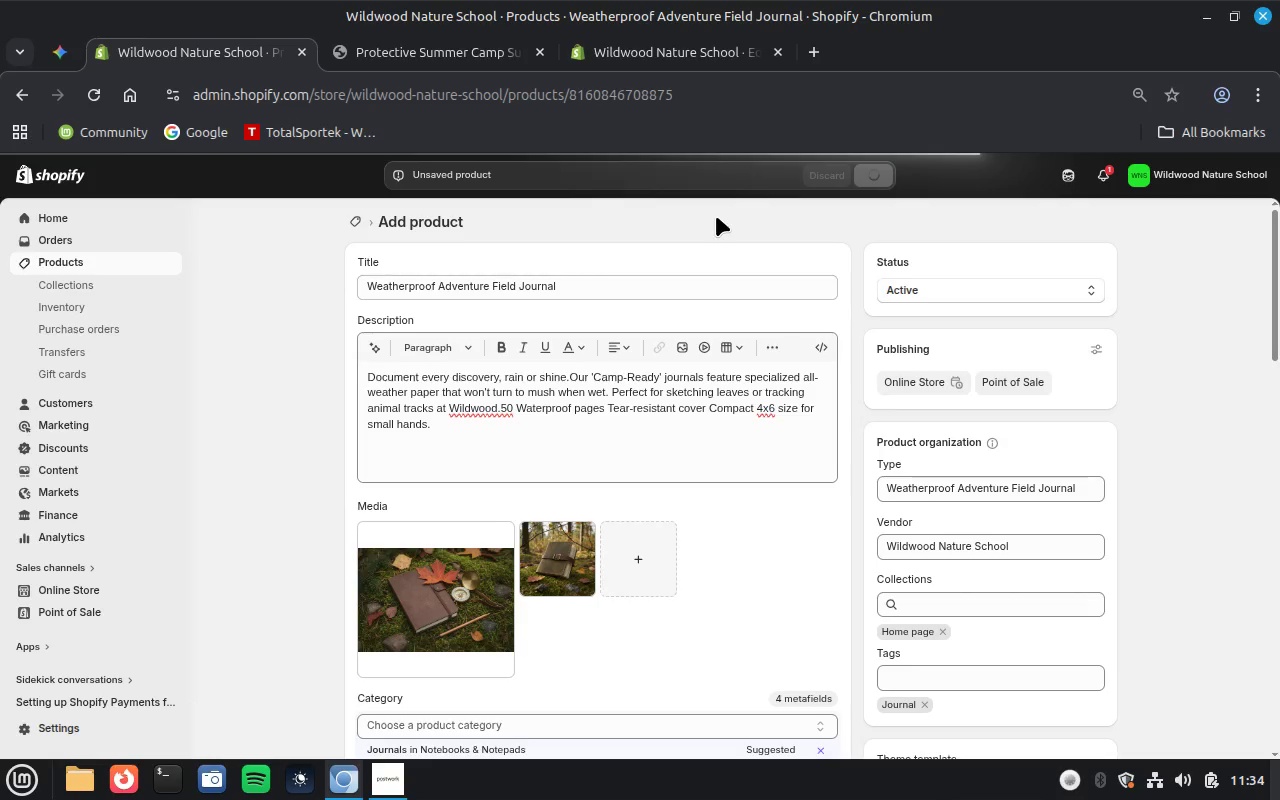 
wait(30.56)
 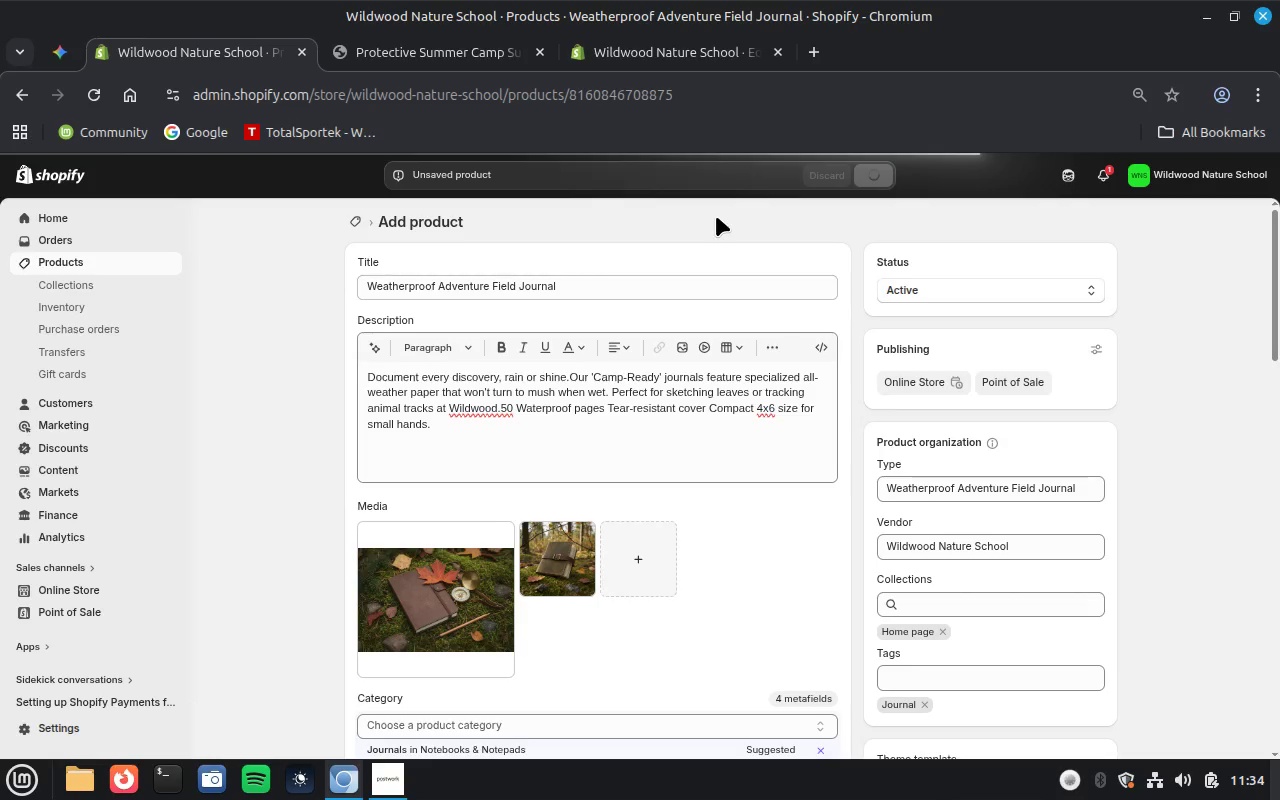 
left_click([463, 27])
 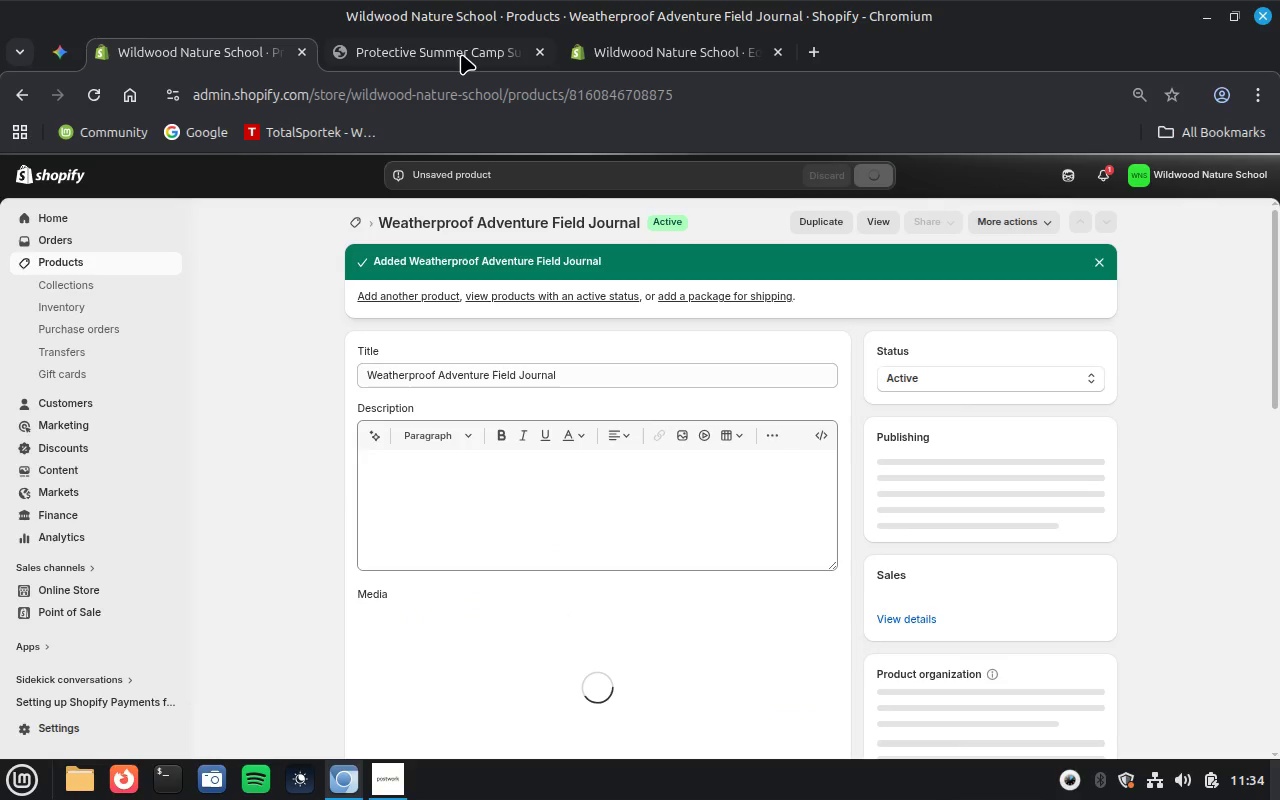 
left_click([461, 54])
 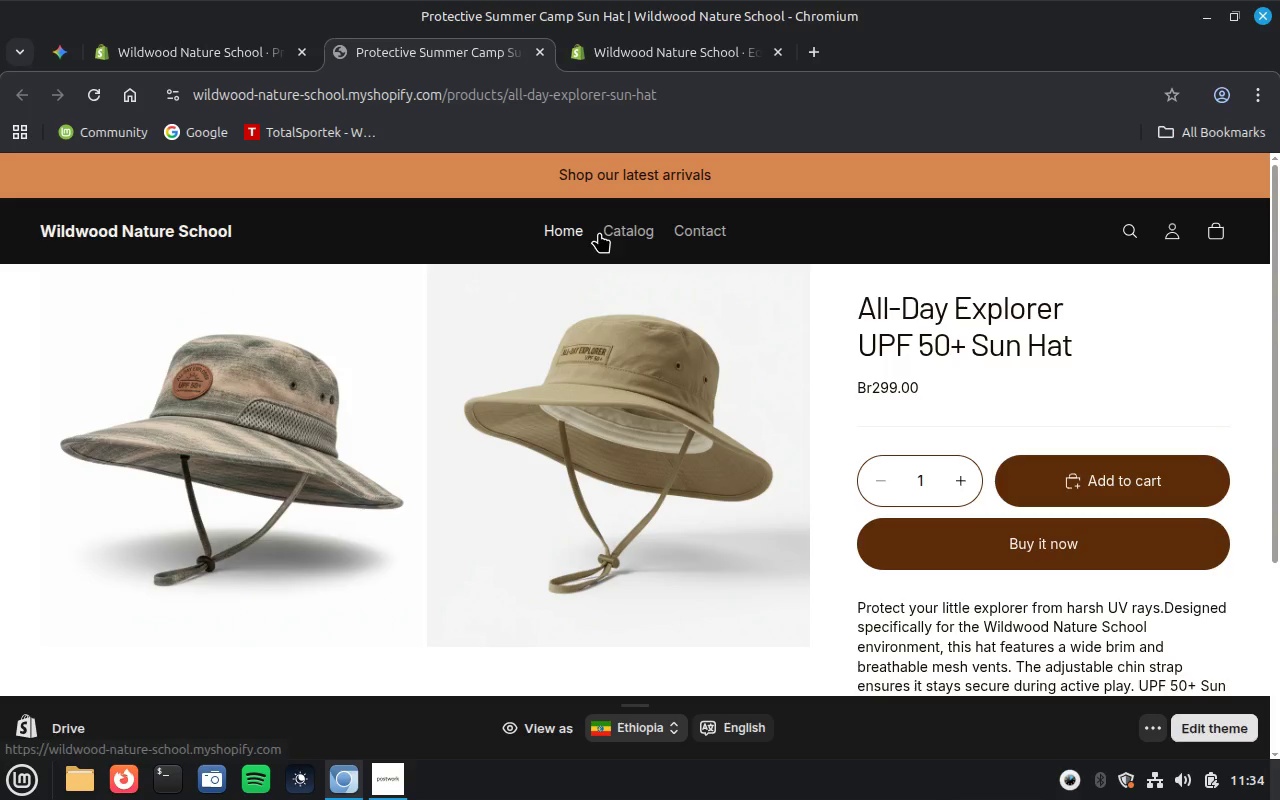 
left_click([623, 226])
 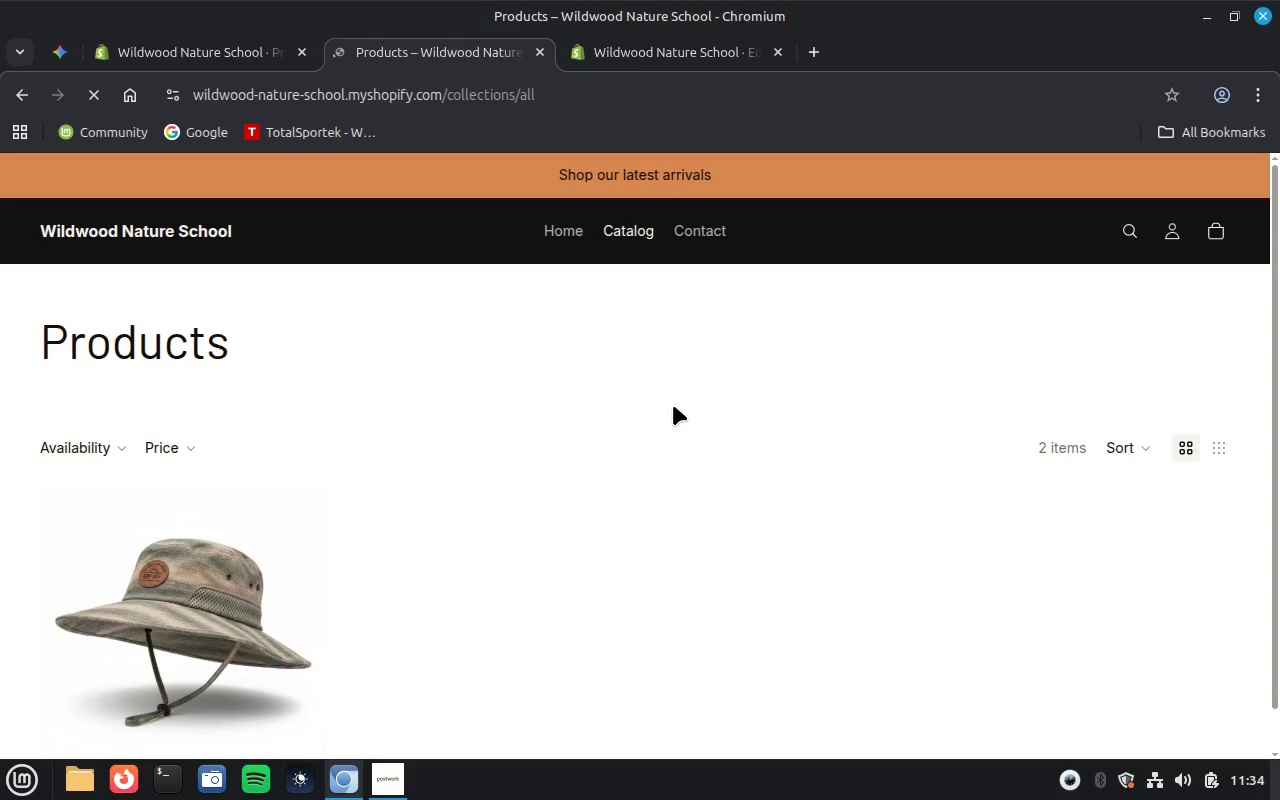 
wait(13.26)
 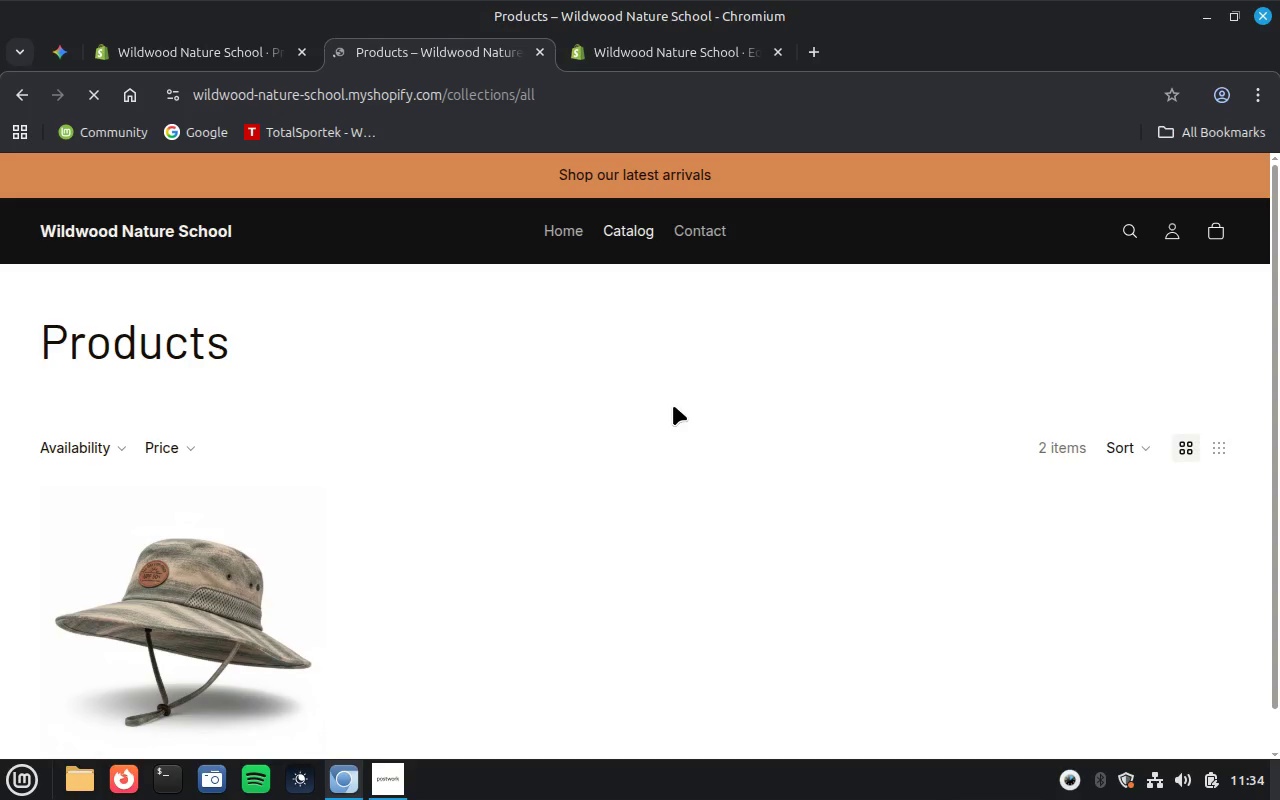 
scroll: coordinate [741, 545], scroll_direction: down, amount: 1.0
 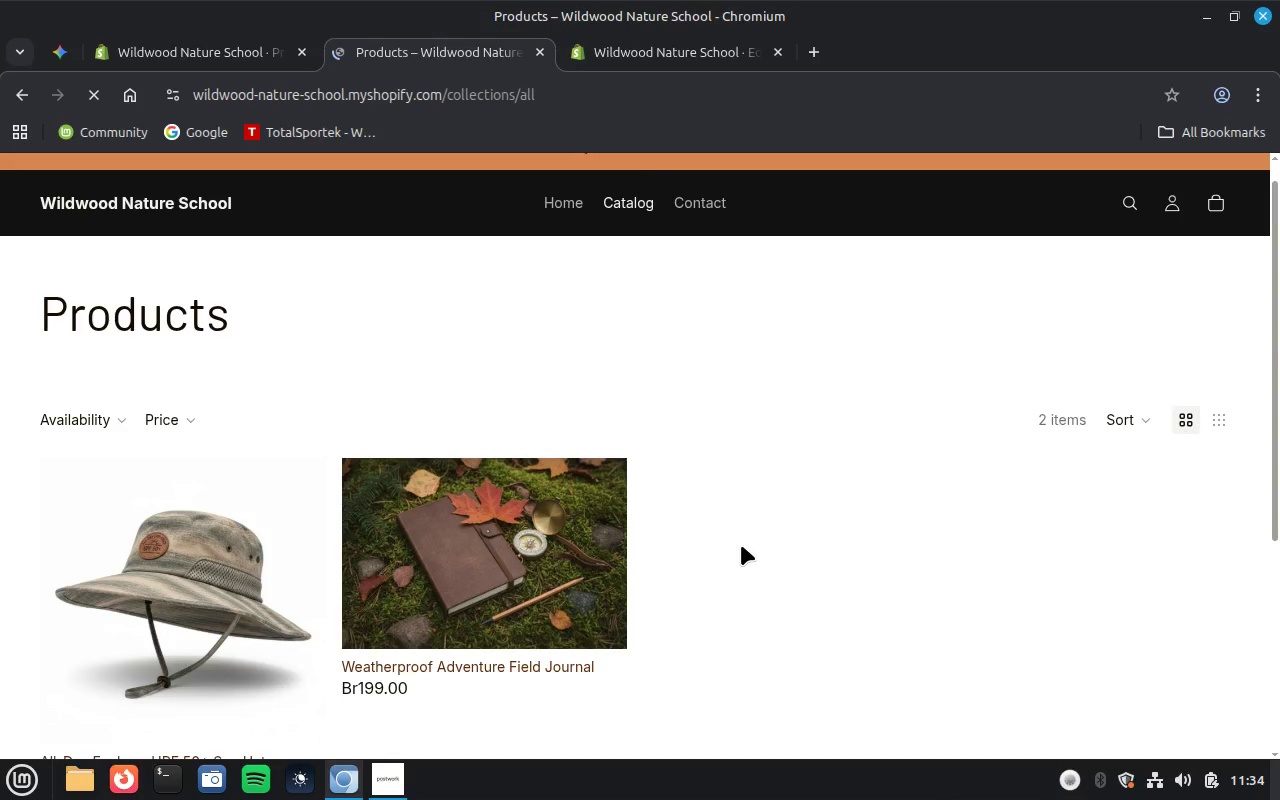 
scroll: coordinate [741, 545], scroll_direction: up, amount: 1.0
 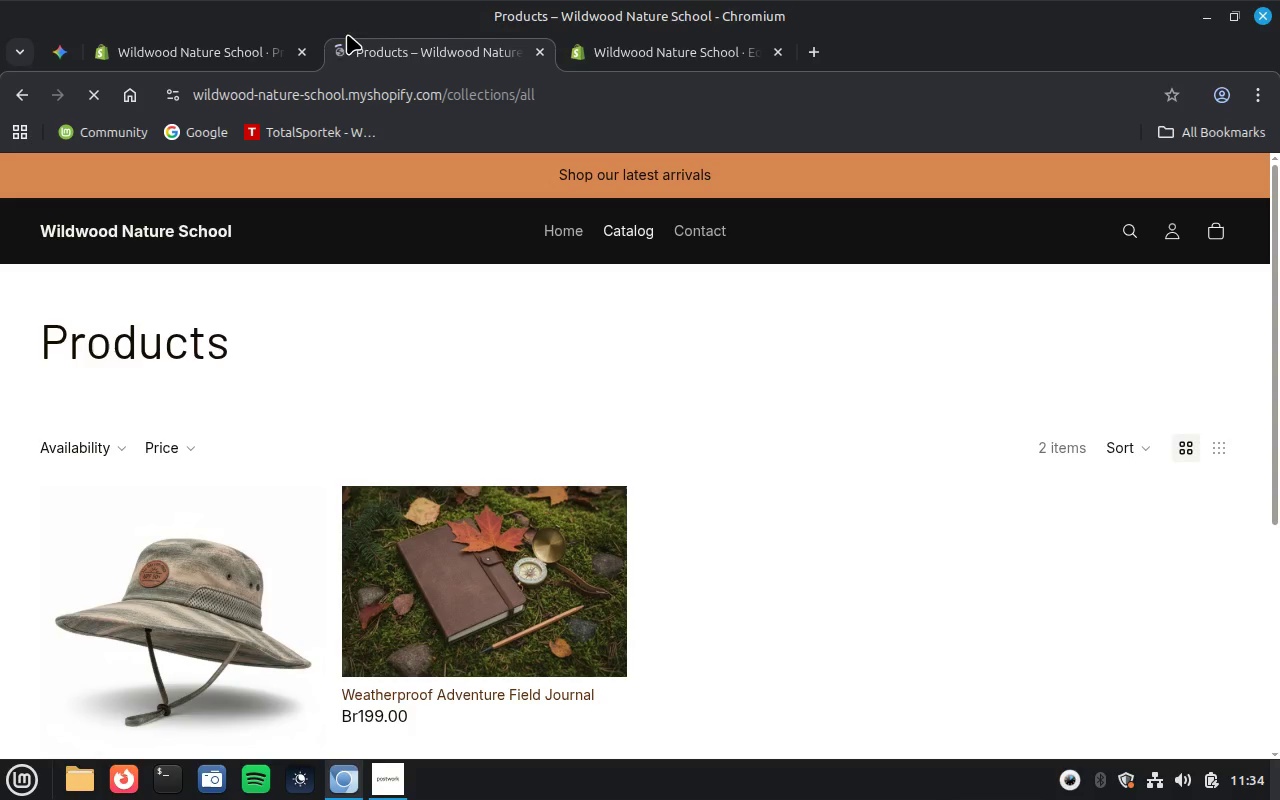 
left_click([230, 43])
 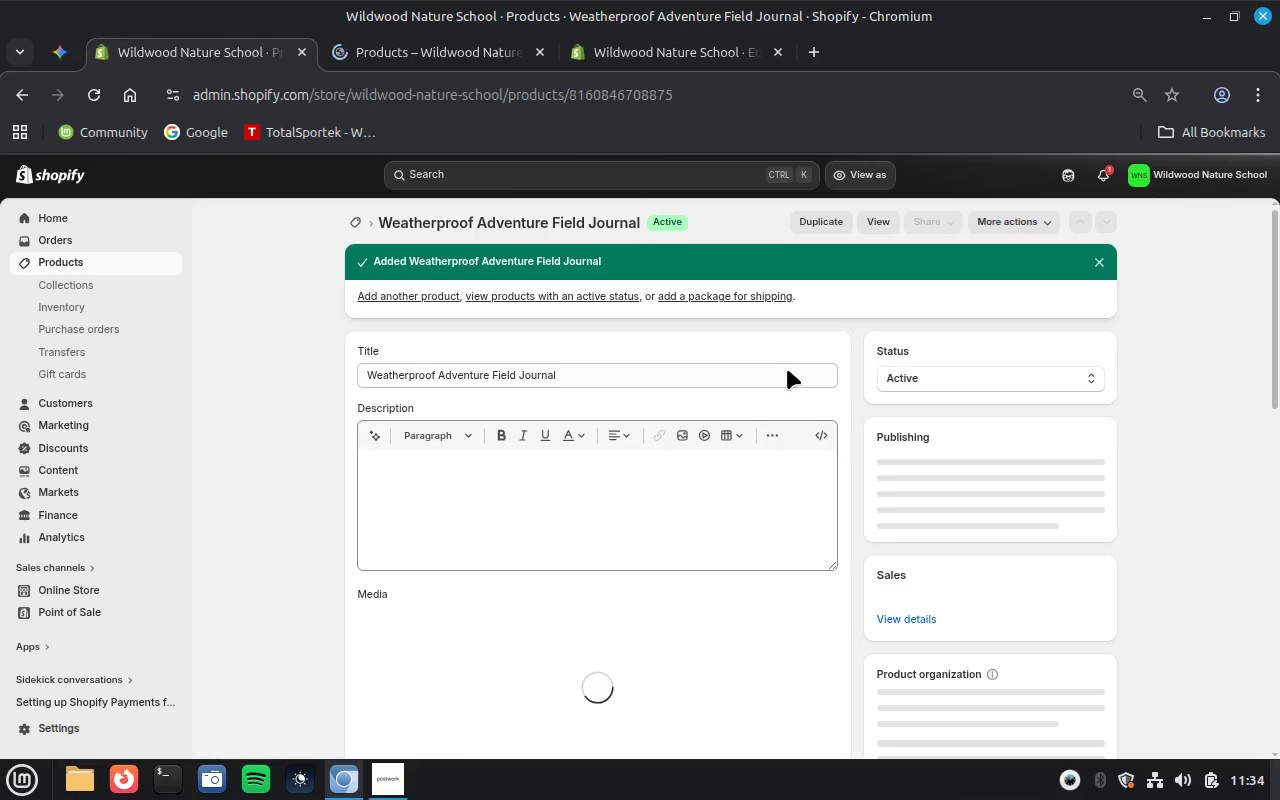 
scroll: coordinate [787, 369], scroll_direction: down, amount: 2.0
 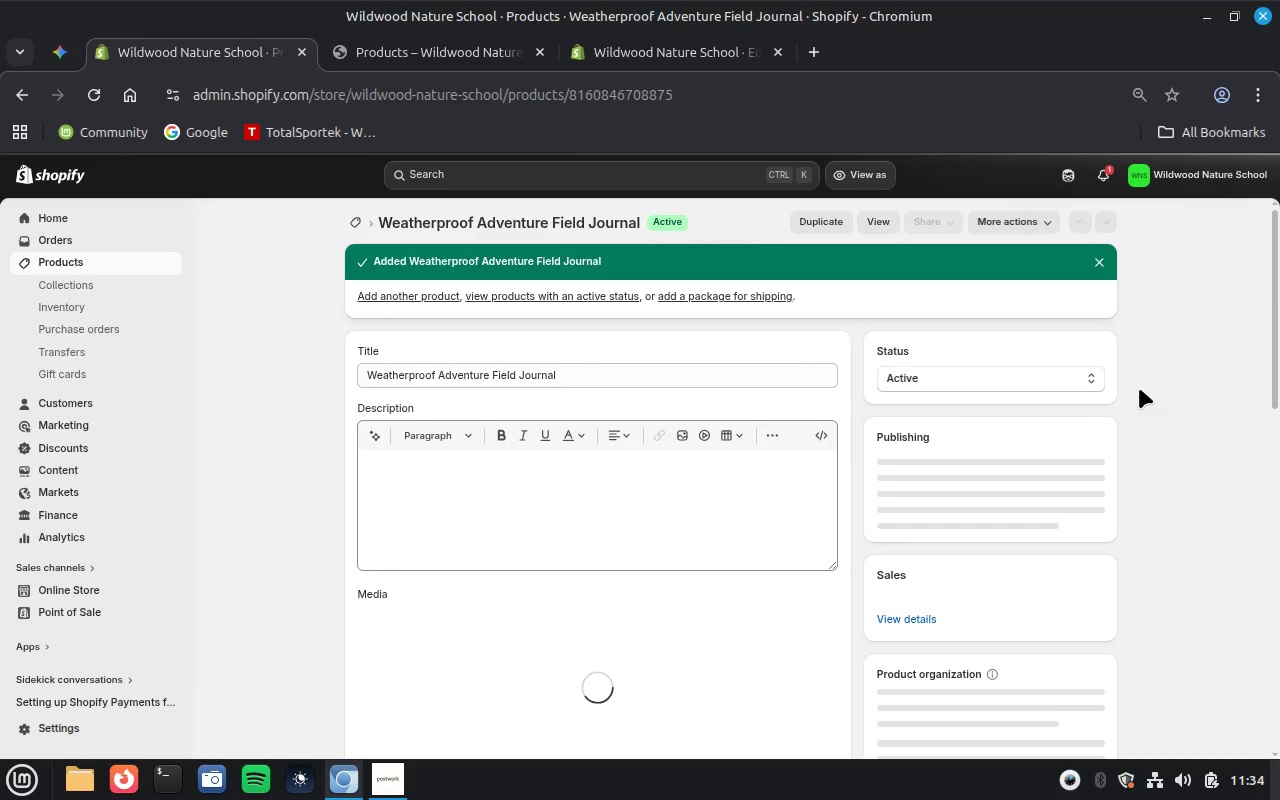 
wait(7.64)
 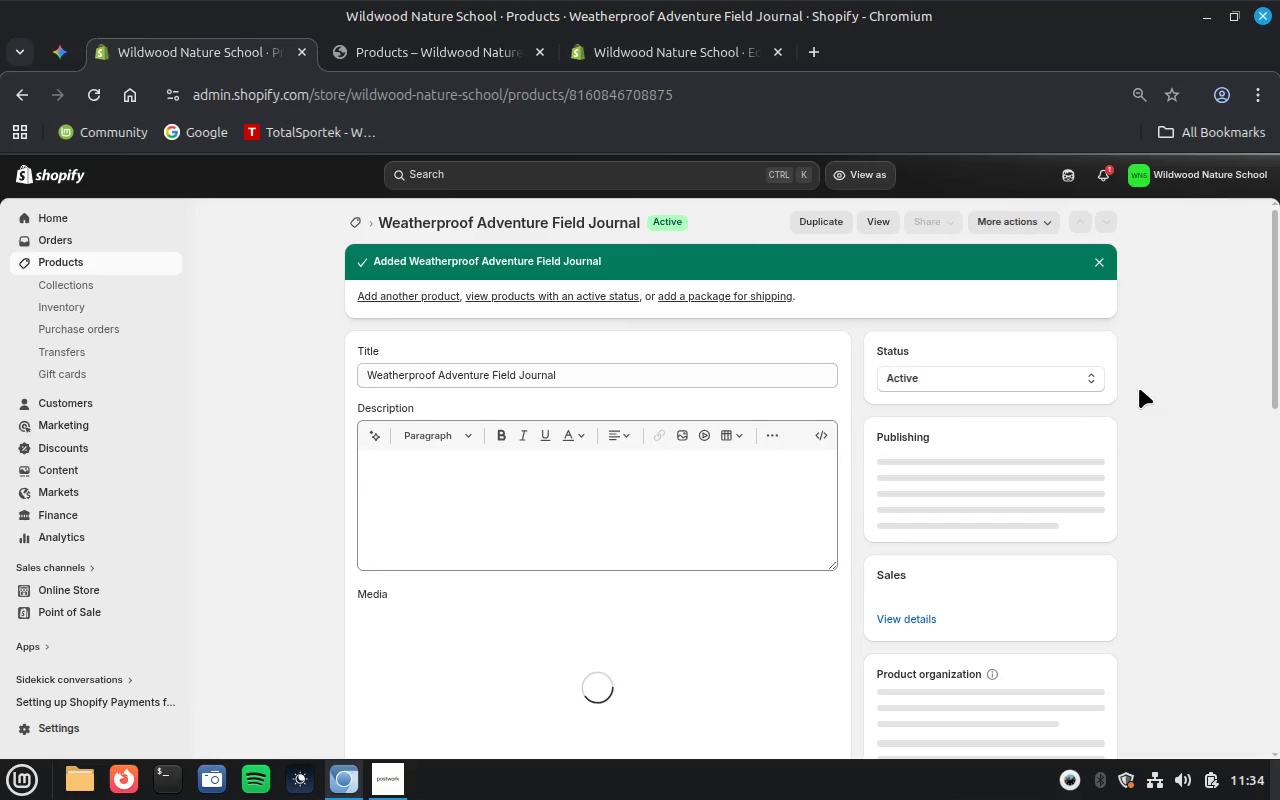 
scroll: coordinate [1145, 388], scroll_direction: down, amount: 9.0
 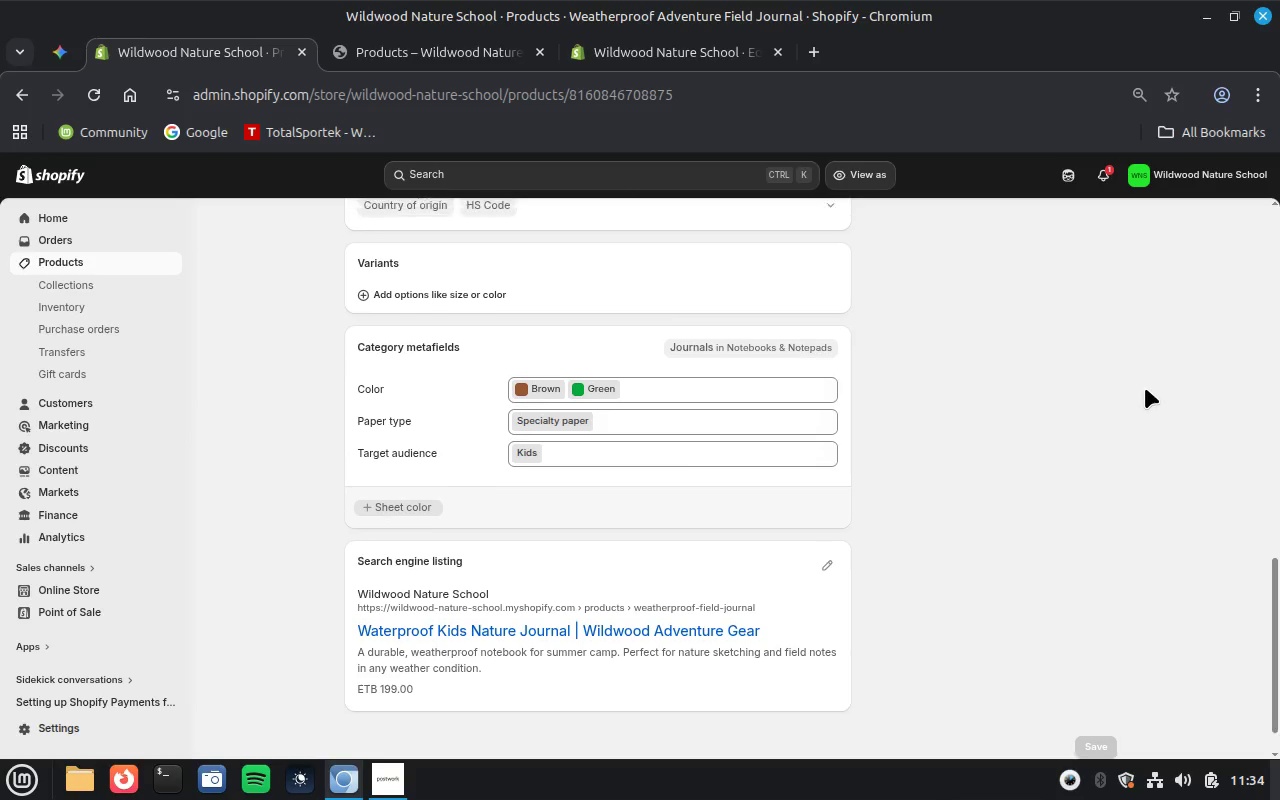 
scroll: coordinate [1145, 388], scroll_direction: up, amount: 7.0
 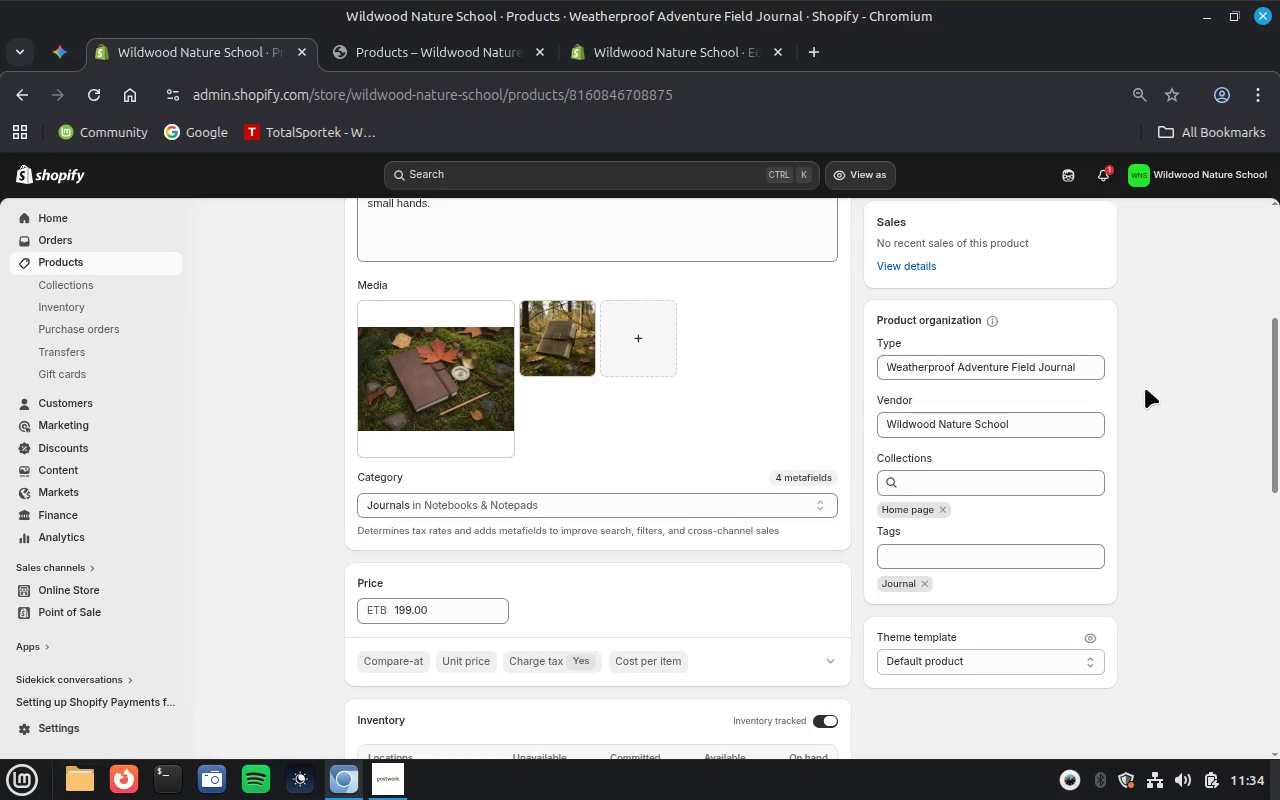 
scroll: coordinate [1145, 388], scroll_direction: down, amount: 1.0
 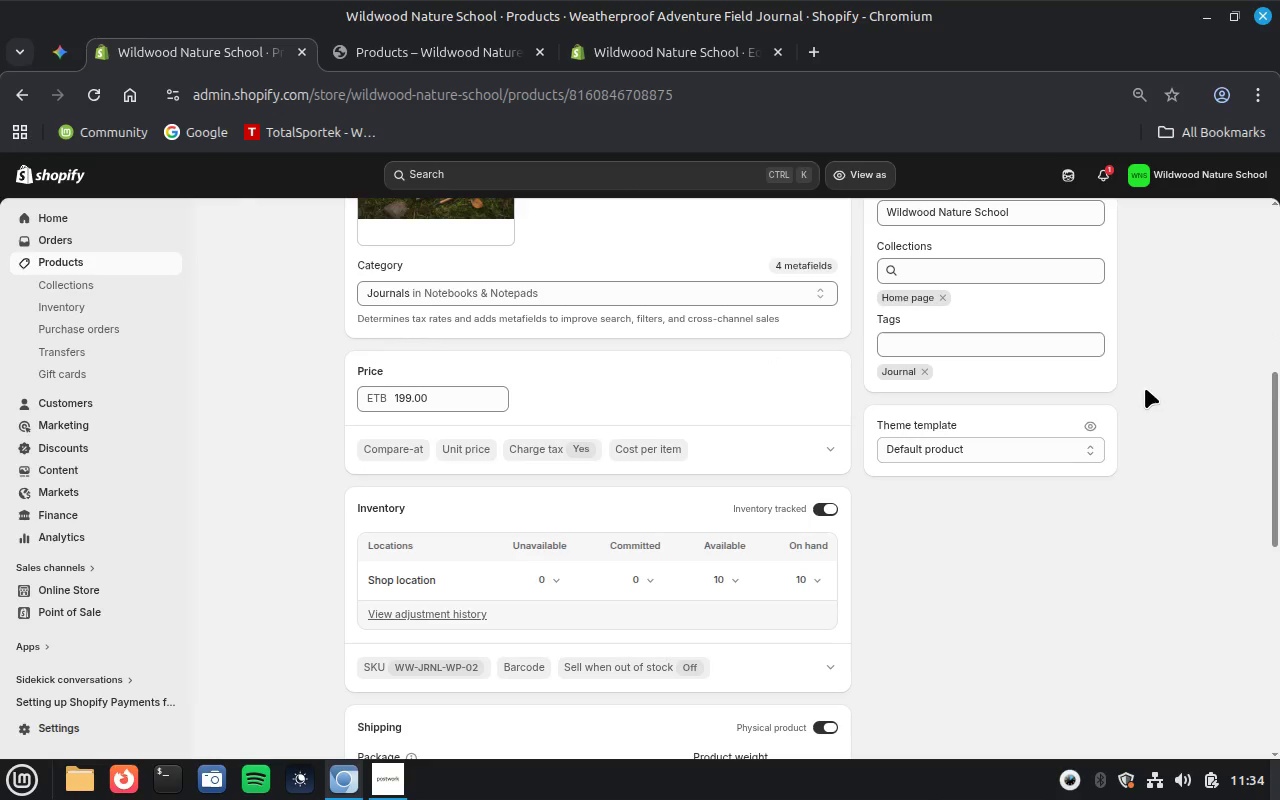 
scroll: coordinate [1145, 388], scroll_direction: up, amount: 4.0
 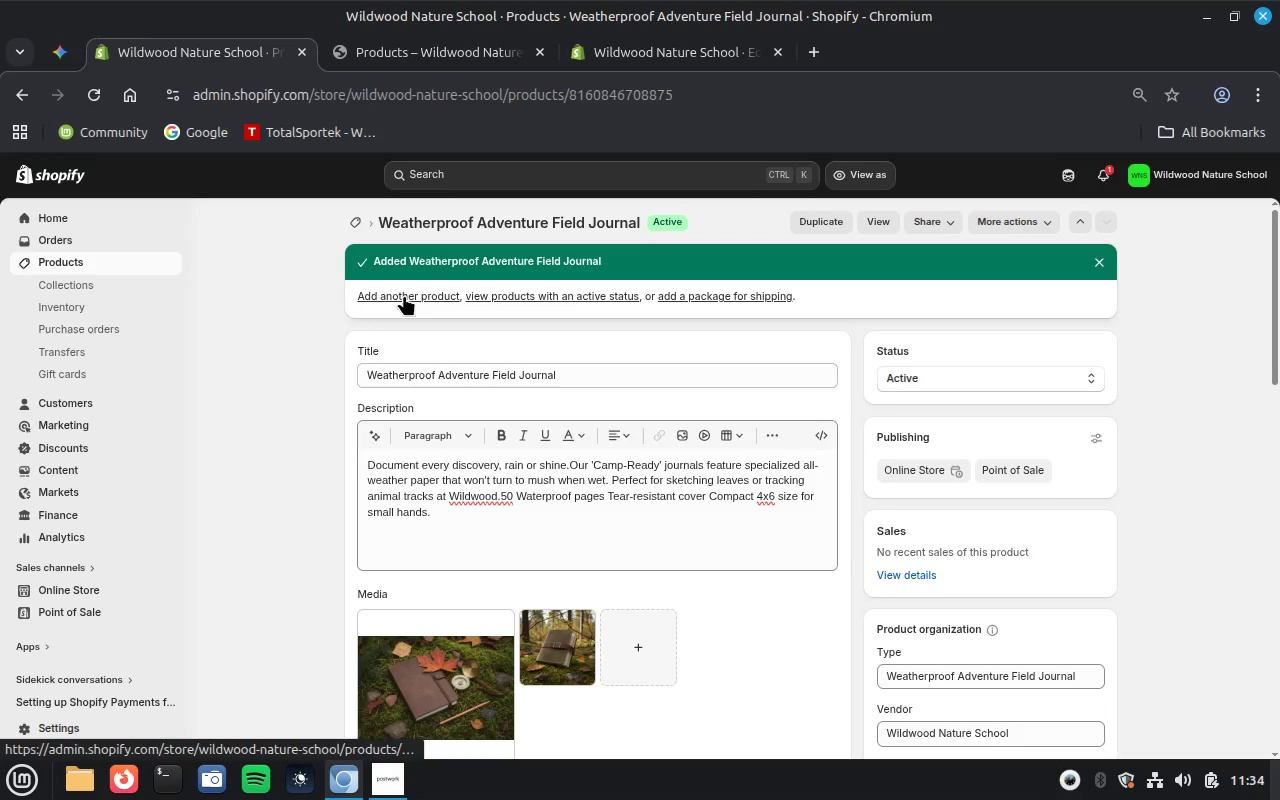 
wait(5.69)
 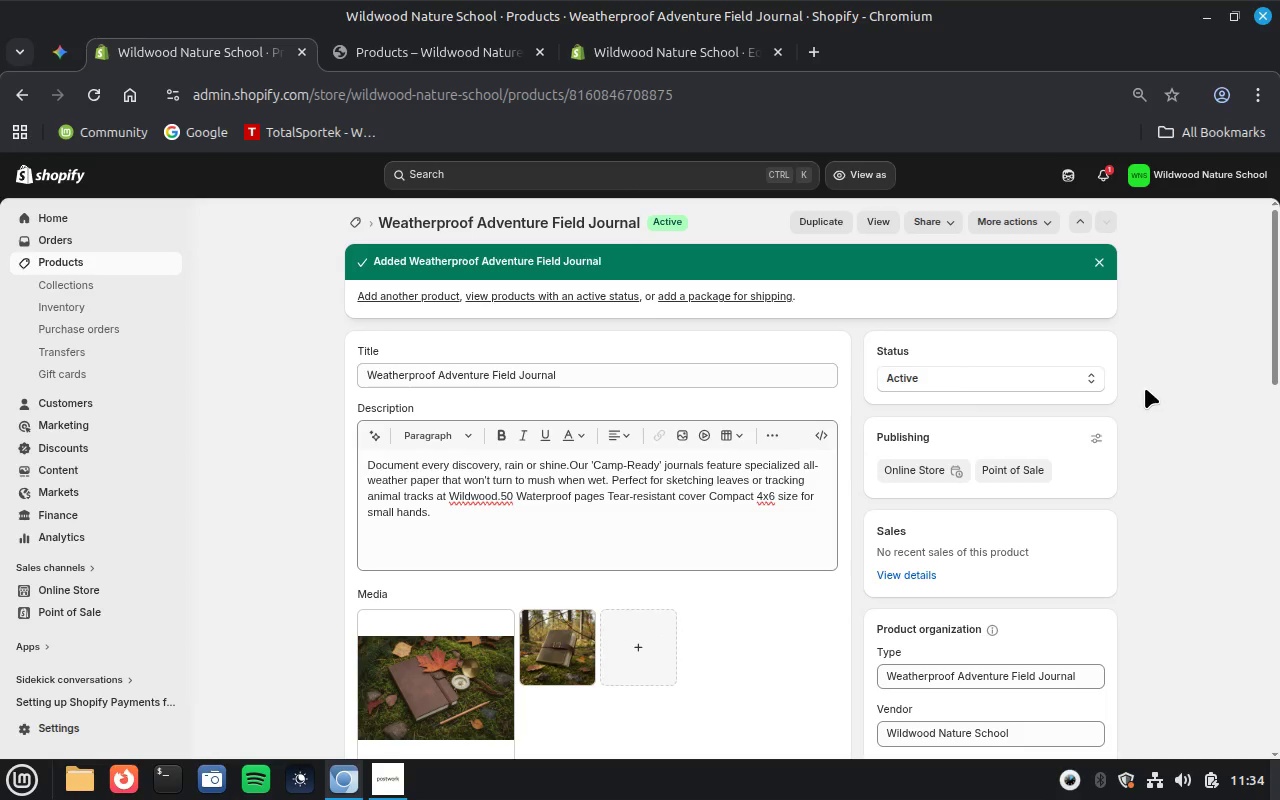 
left_click([417, 297])
 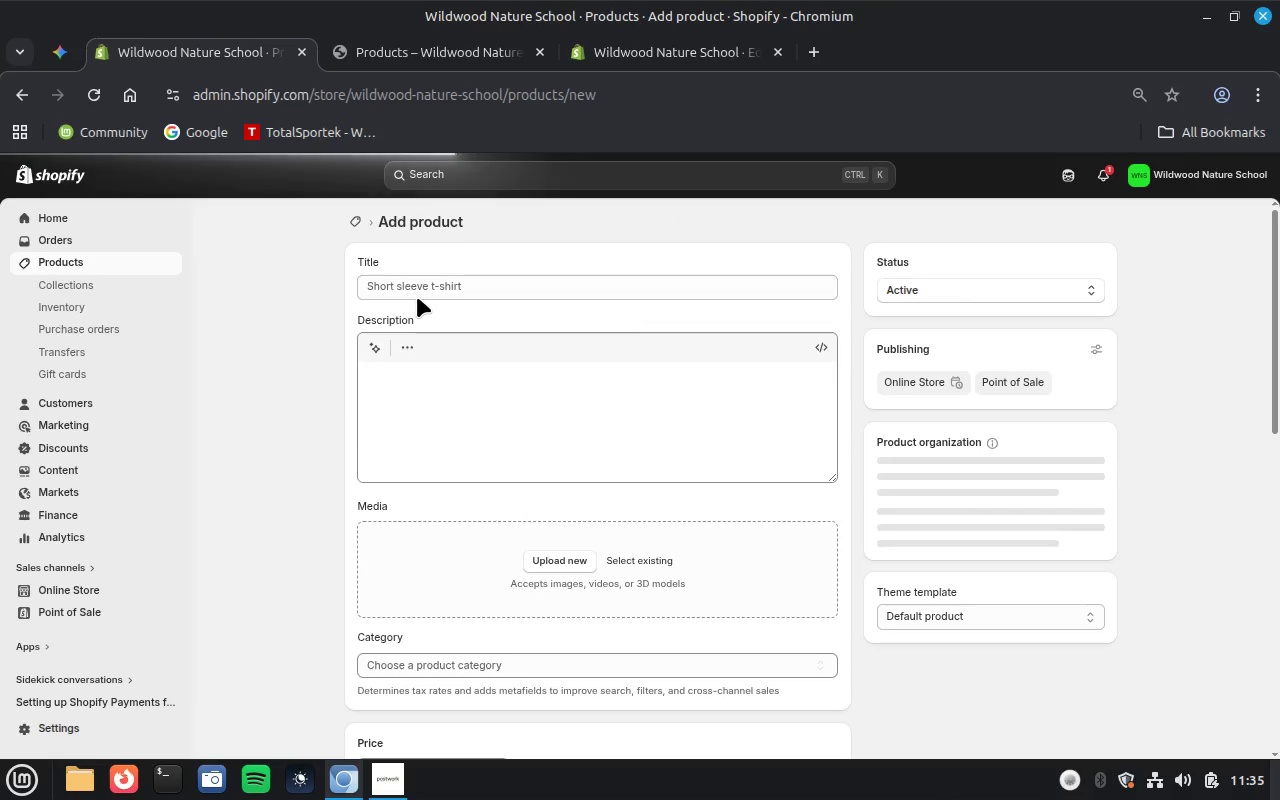 
wait(13.3)
 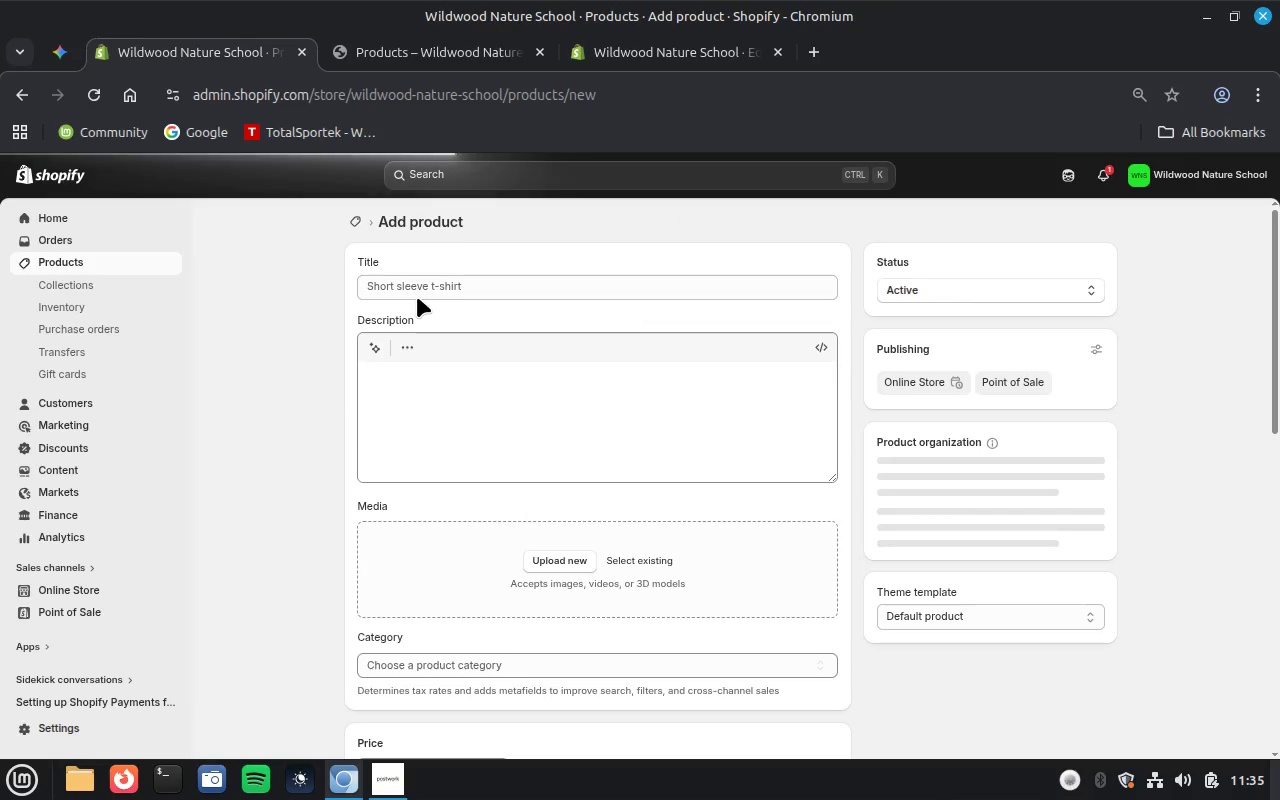 
left_click([57, 54])
 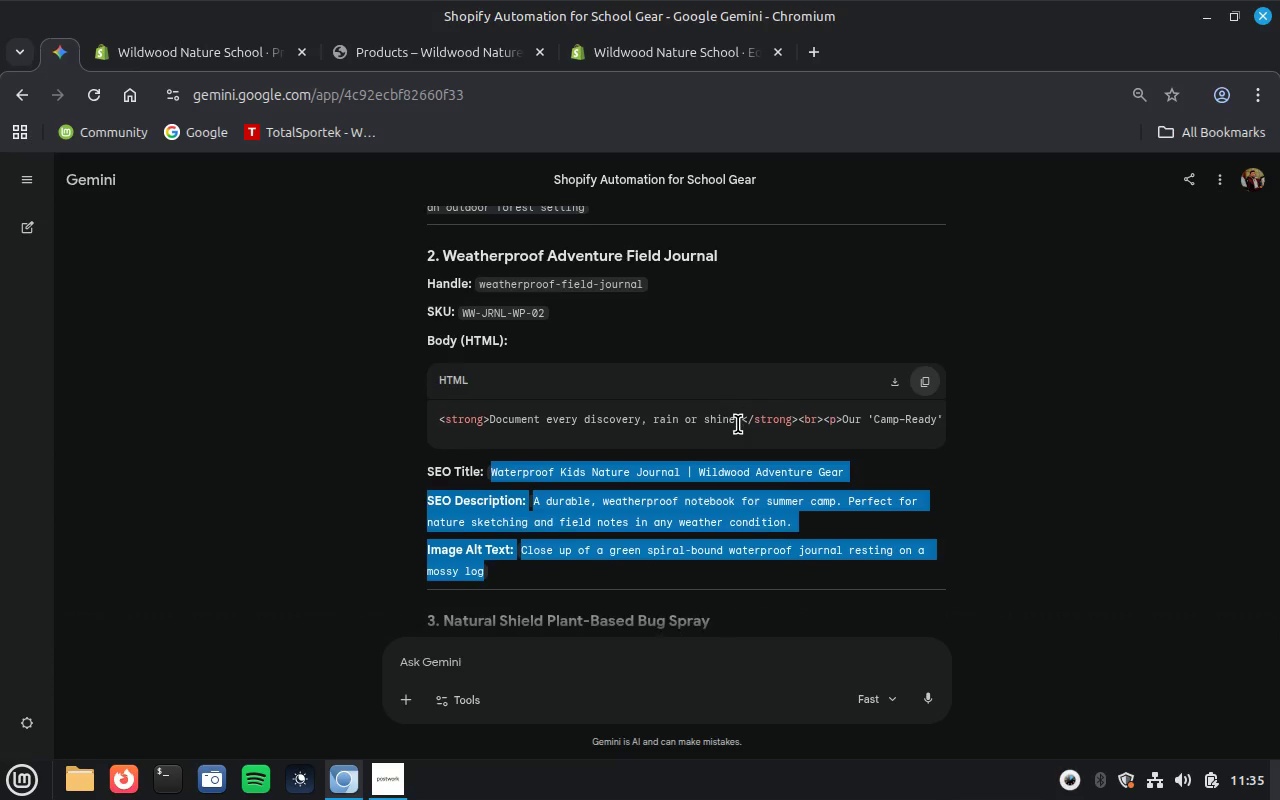 
scroll: coordinate [738, 424], scroll_direction: down, amount: 2.0
 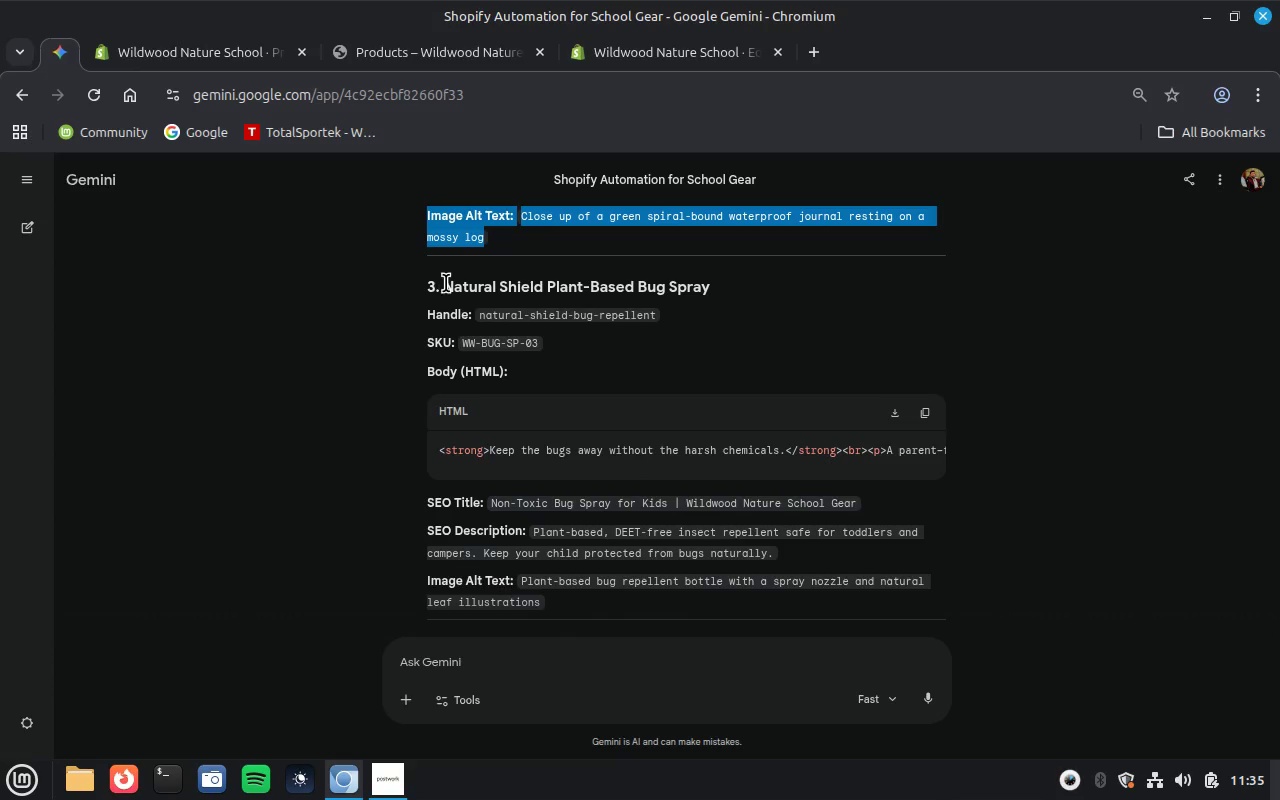 
left_click_drag(start_coordinate=[446, 283], to_coordinate=[586, 344])
 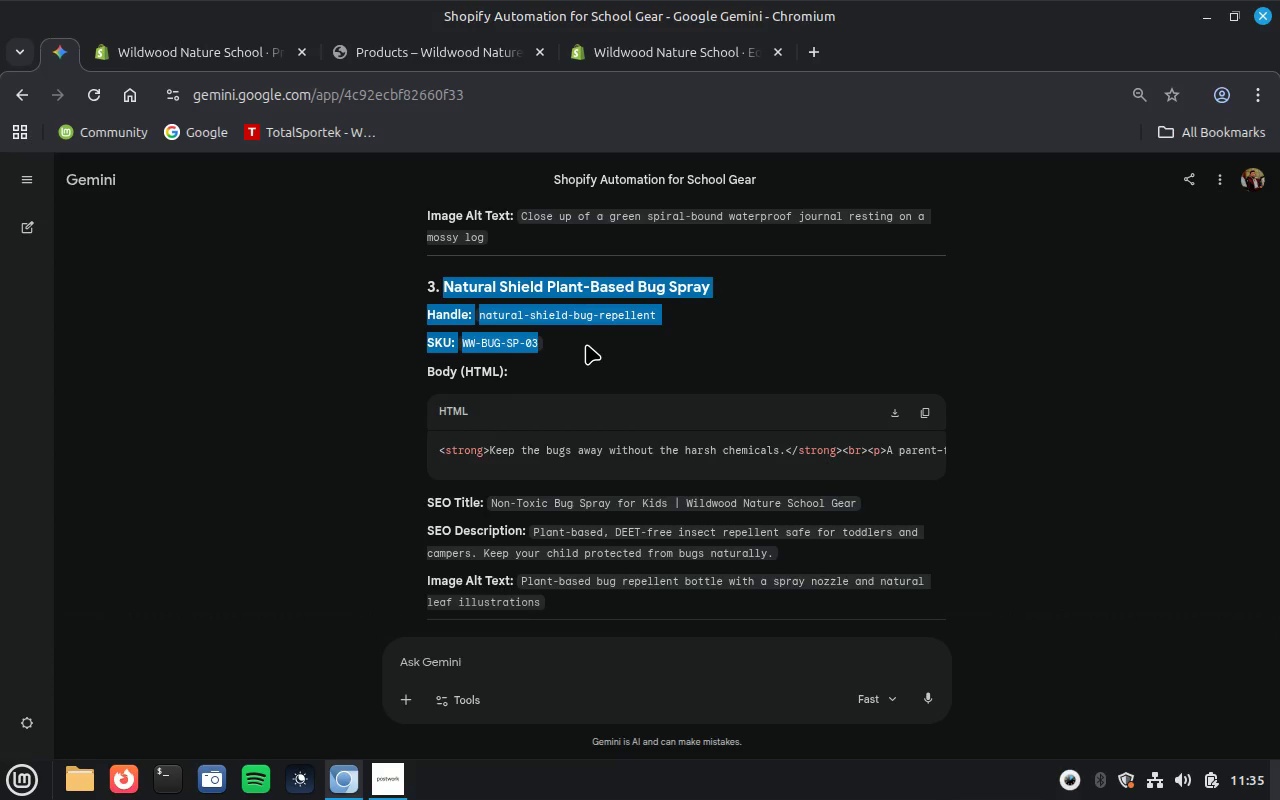 
key(Control+C)
 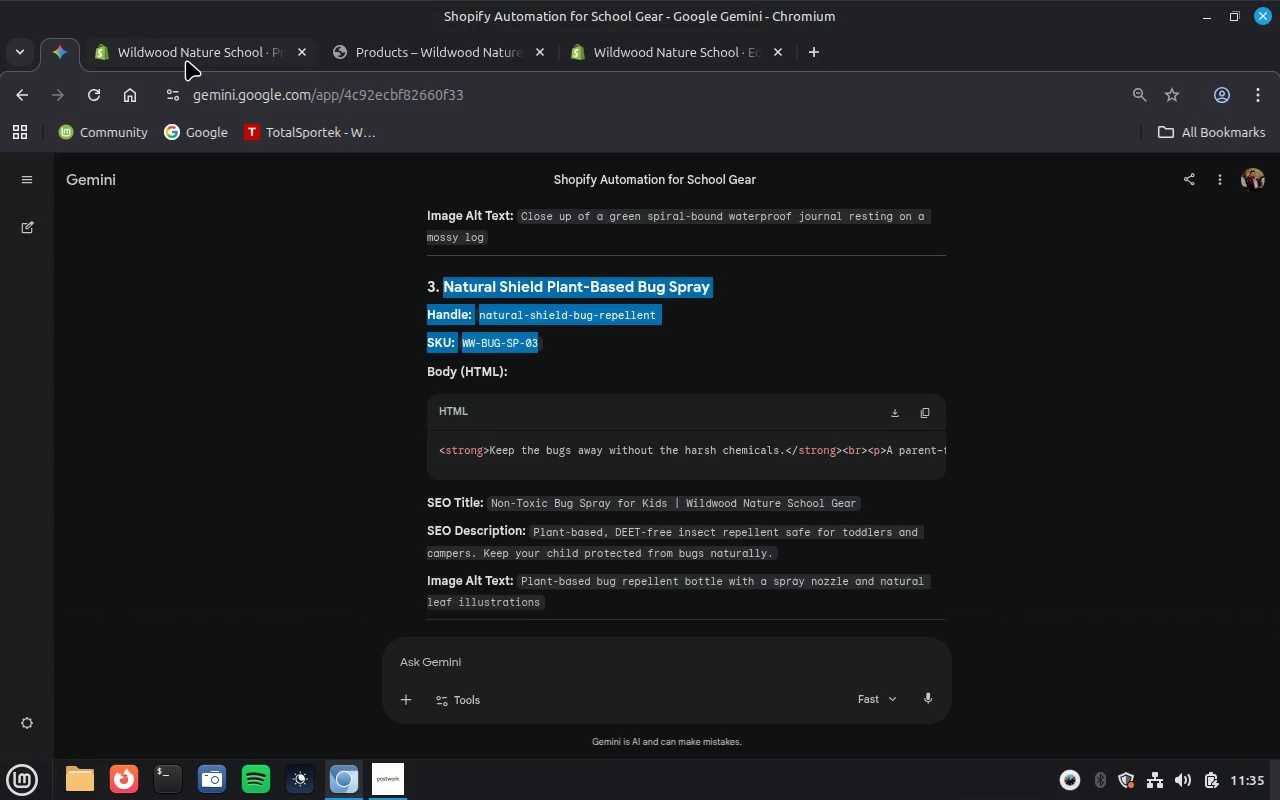 
left_click([186, 60])
 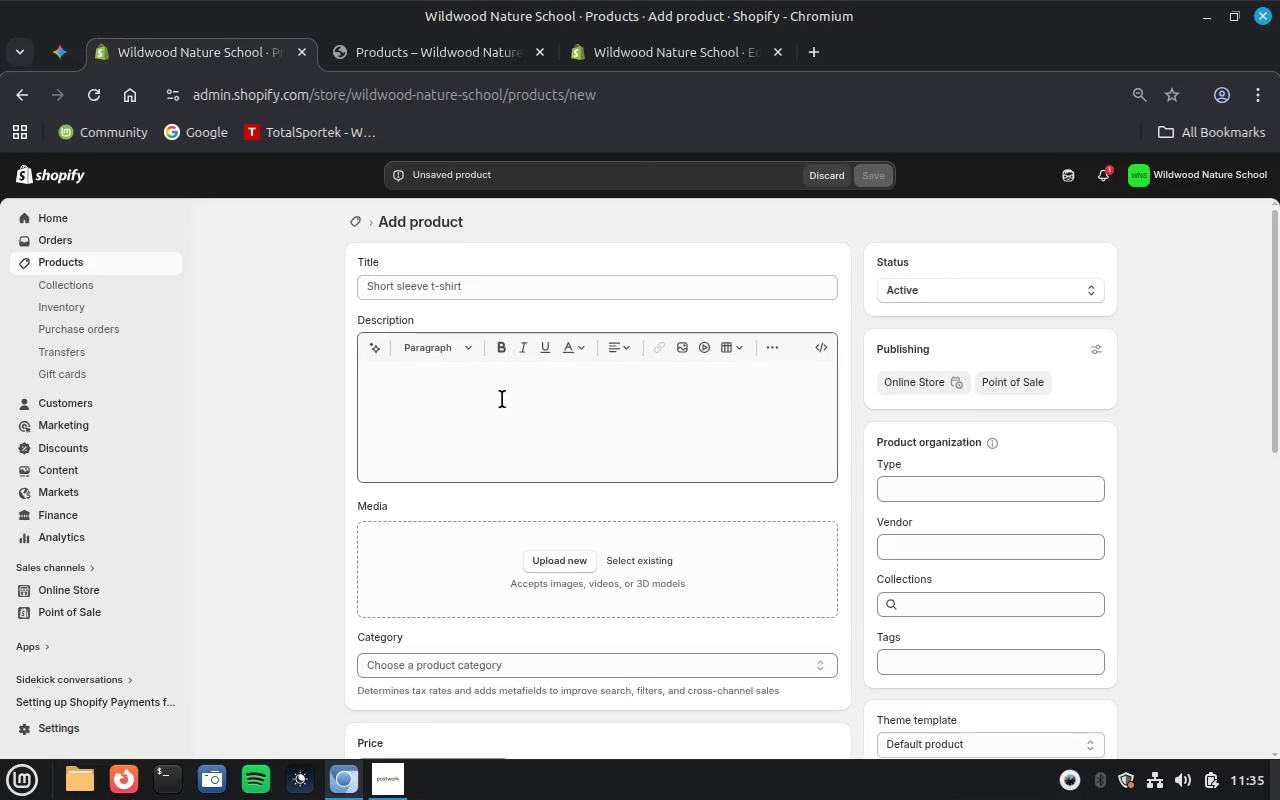 
left_click([502, 399])
 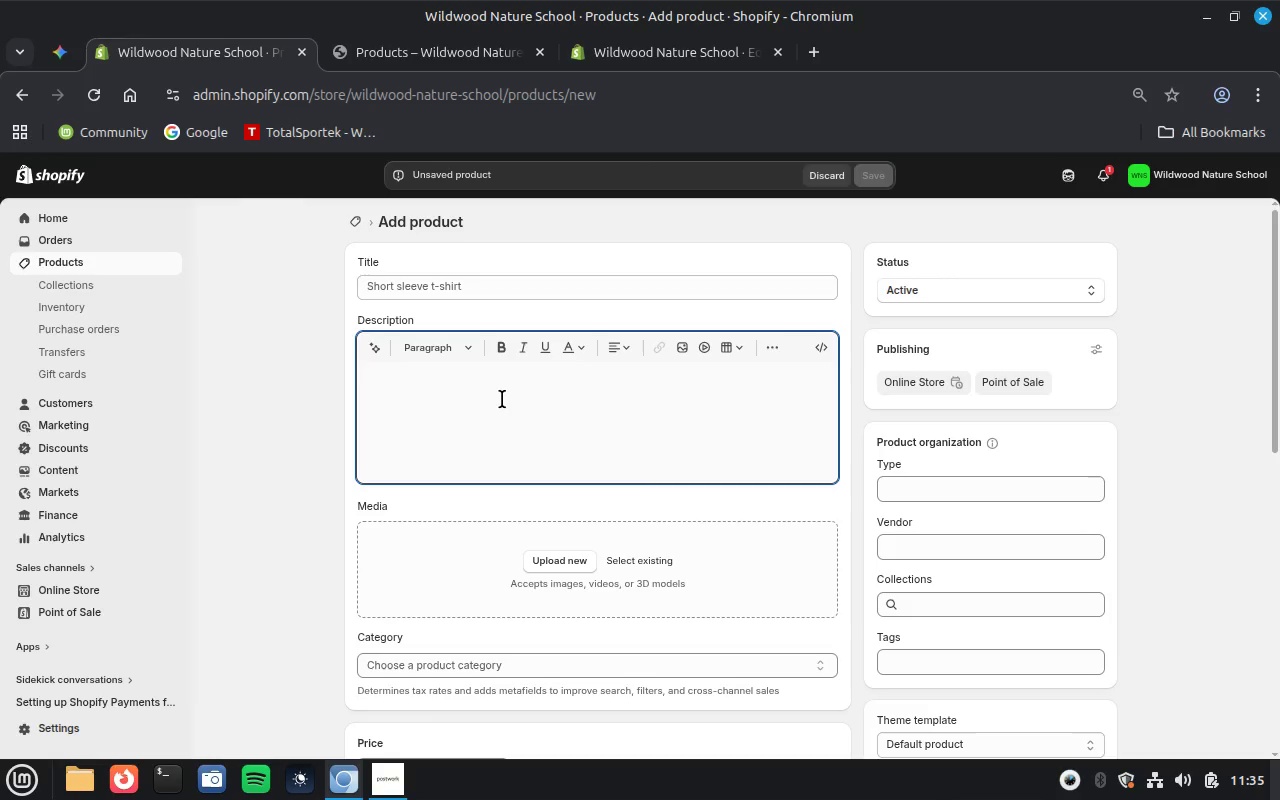 
key(Control+V)
 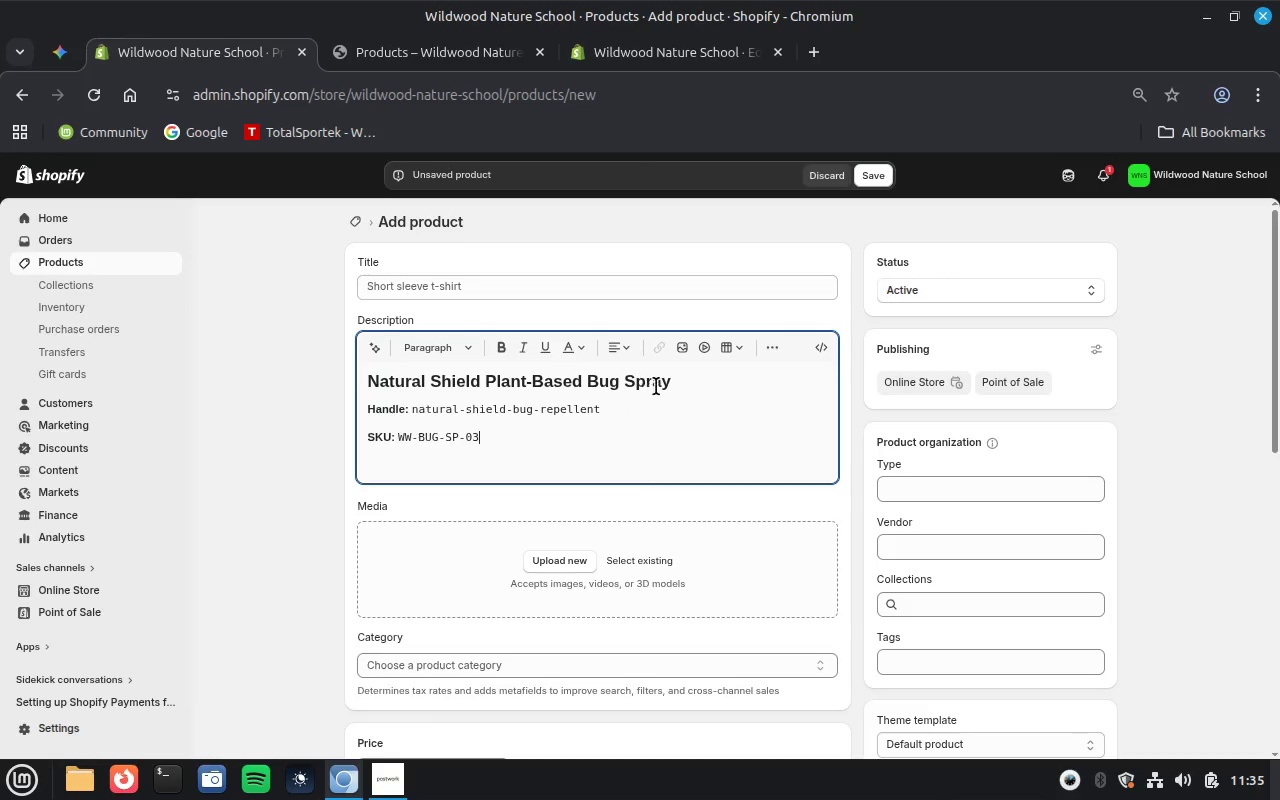 
double_click([681, 385])
 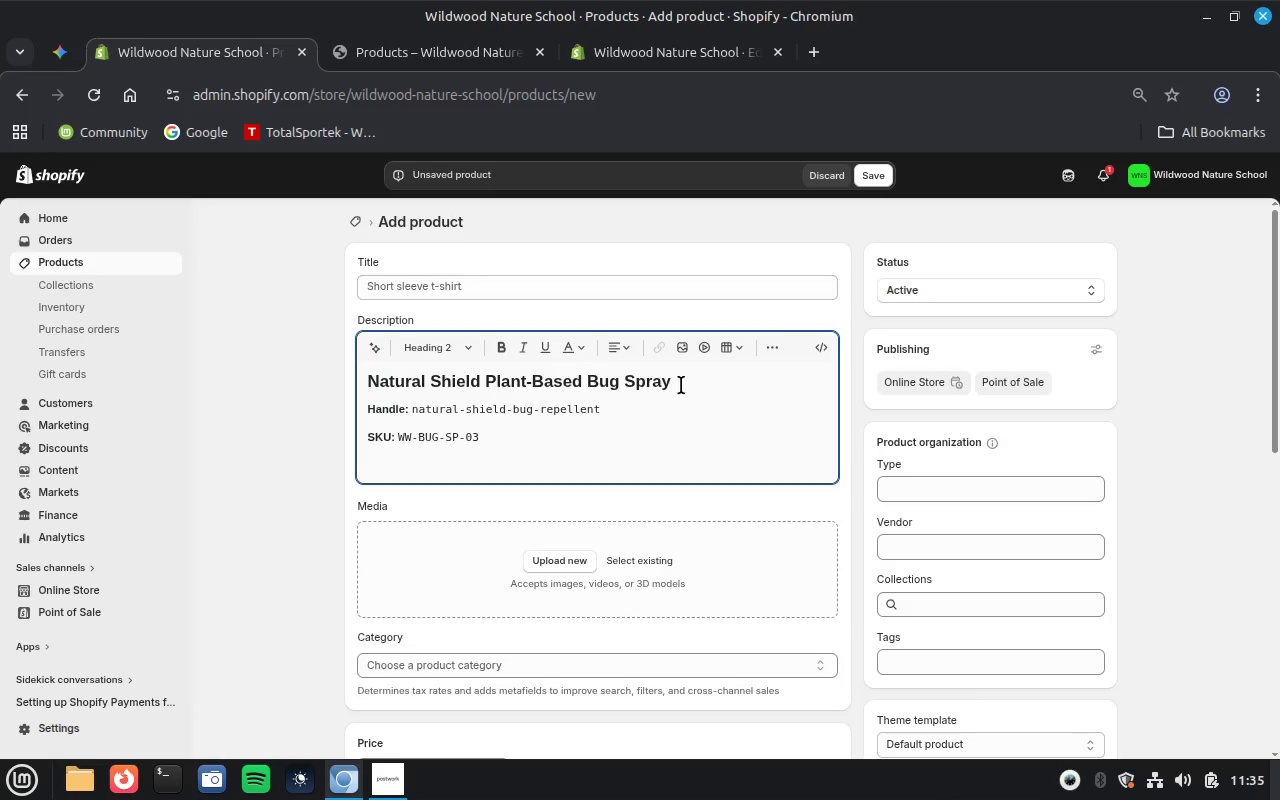 
triple_click([681, 385])
 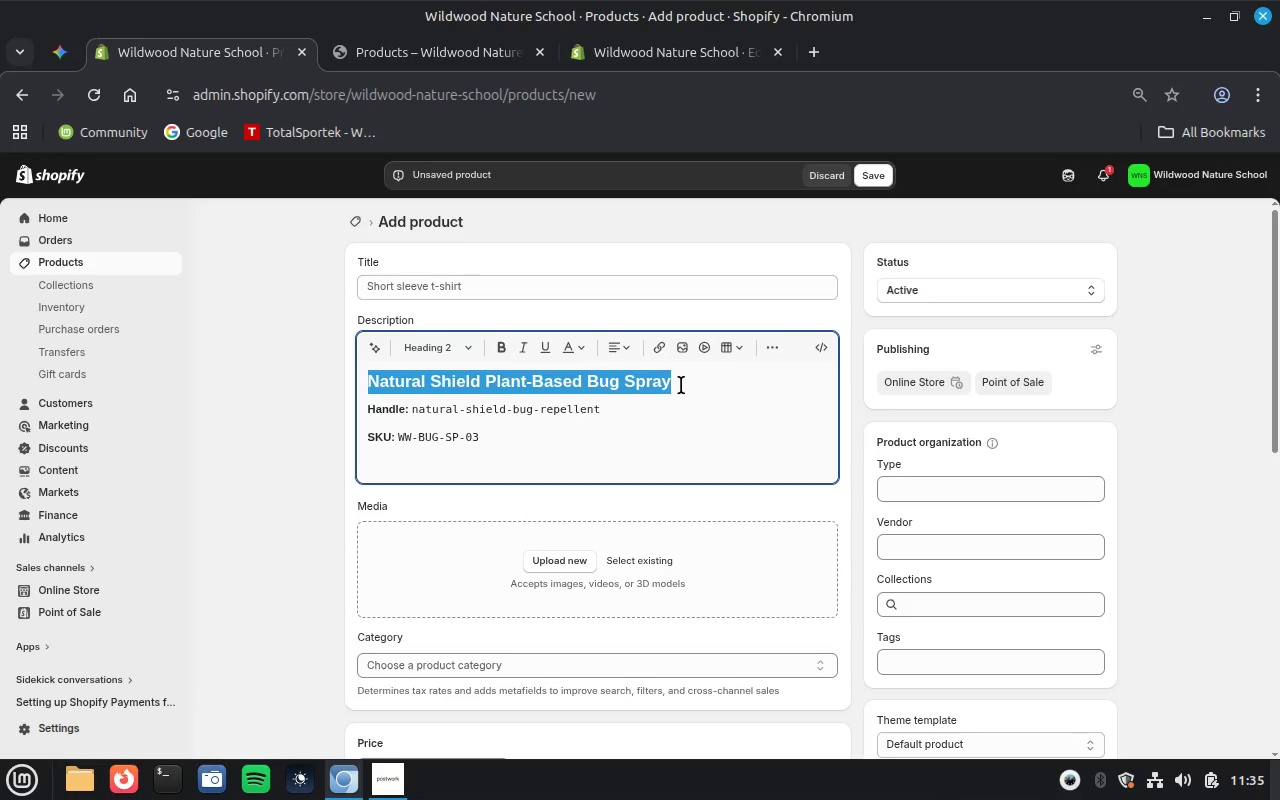 
key(Control+X)
 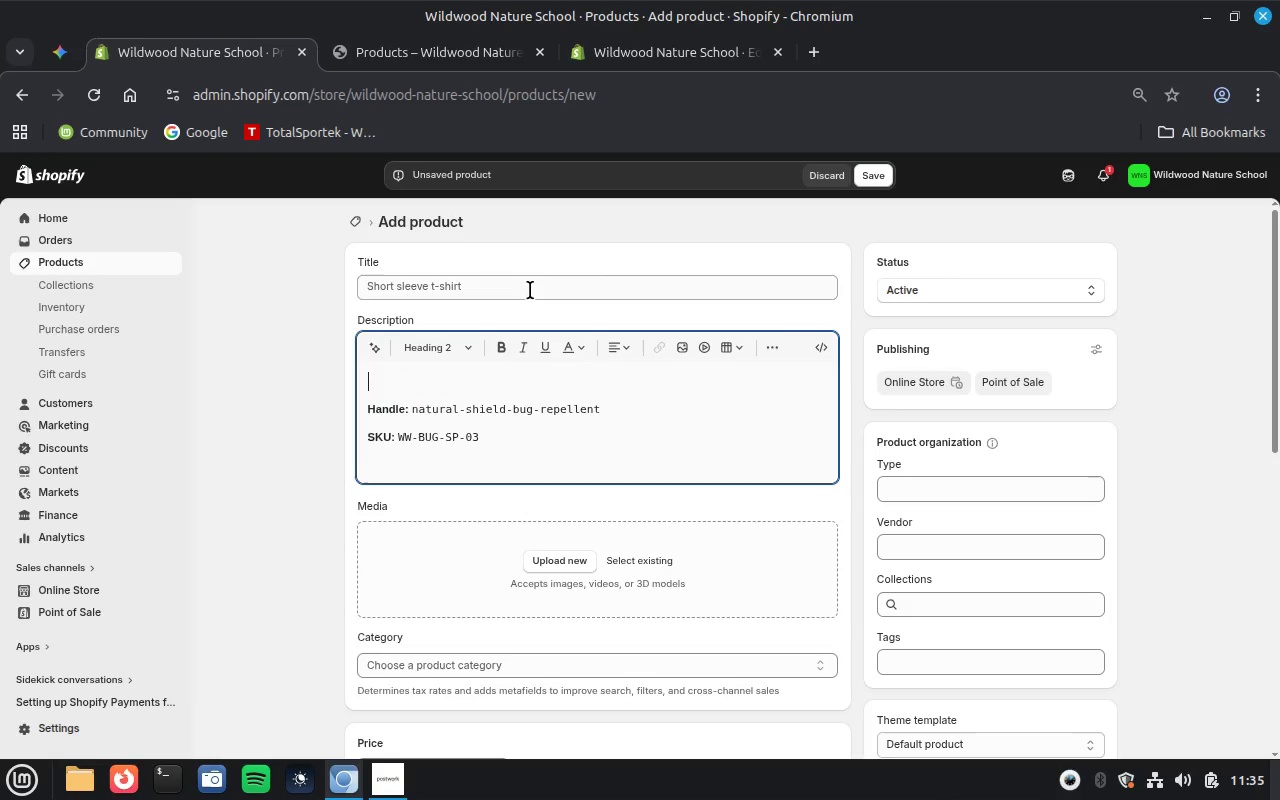 
left_click([530, 290])
 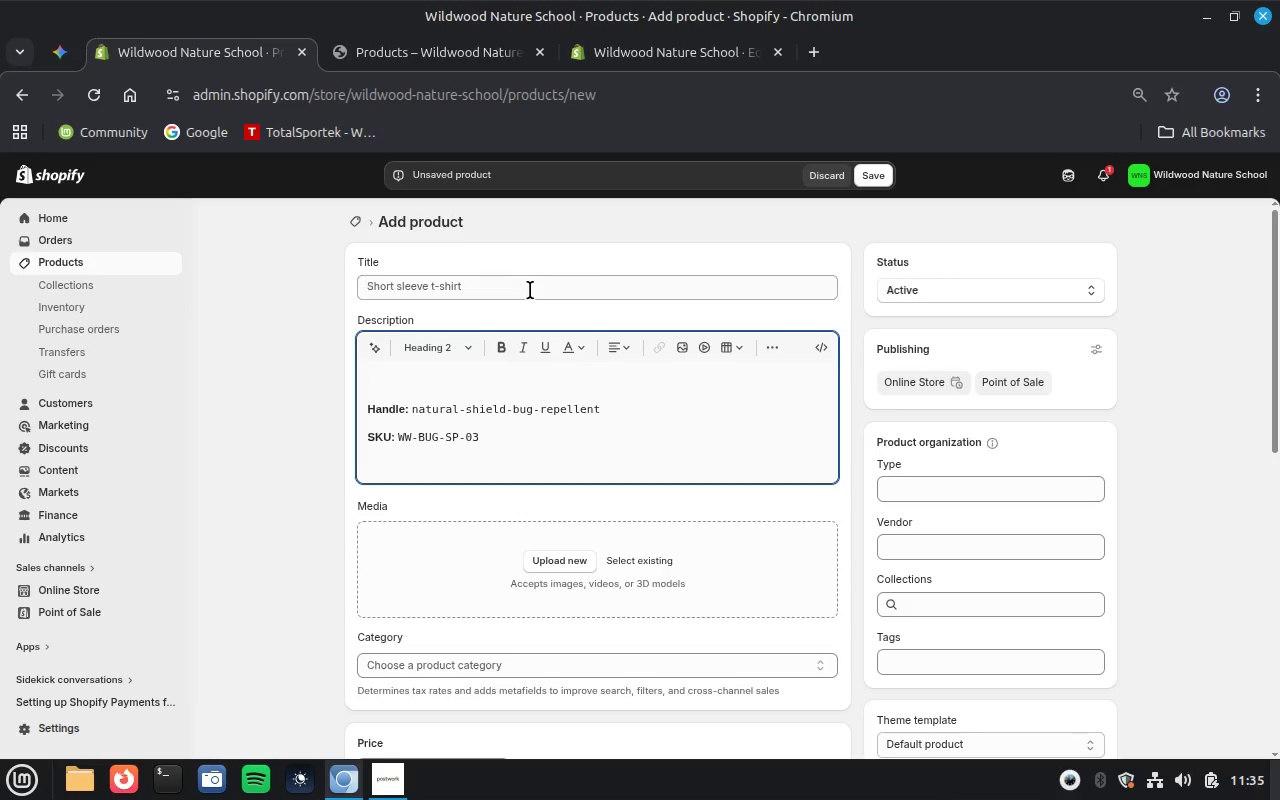 
key(Control+V)
 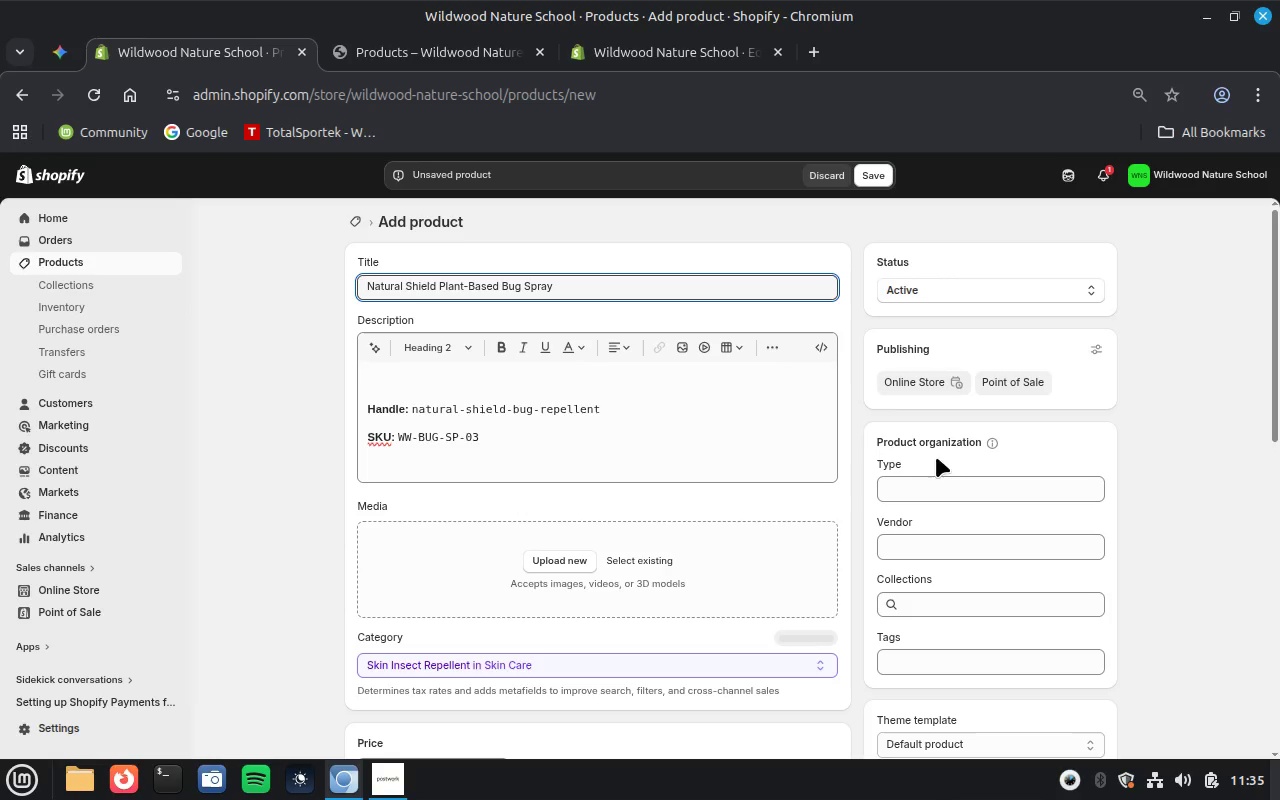 
wait(5.07)
 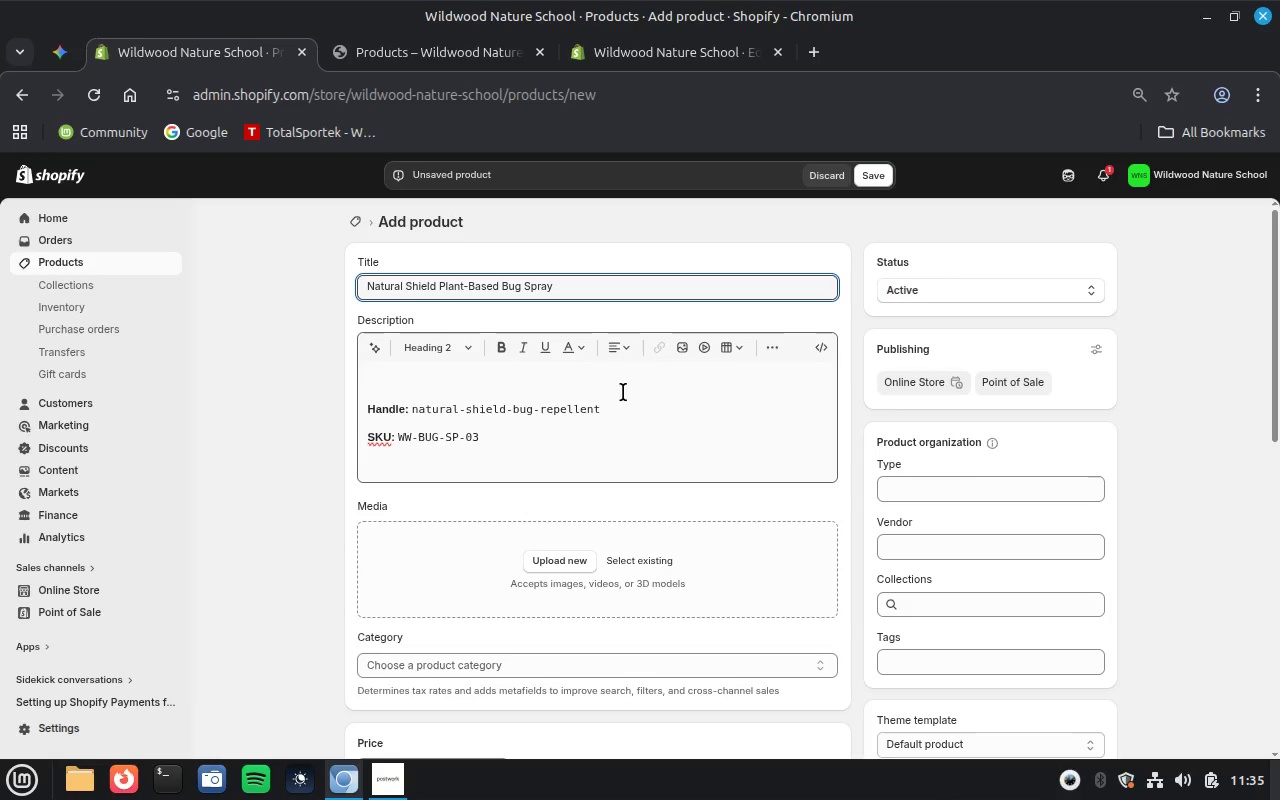 
left_click([951, 493])
 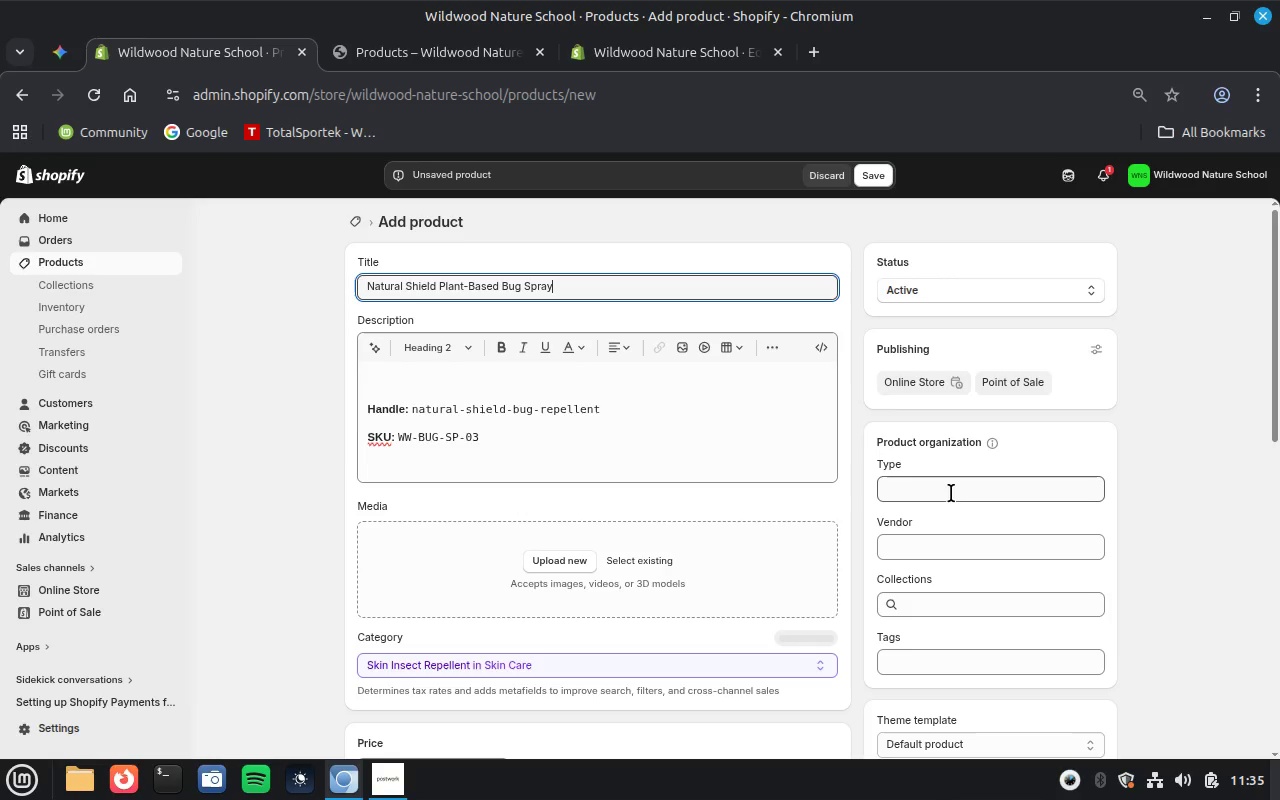 
type(Bug spray)
 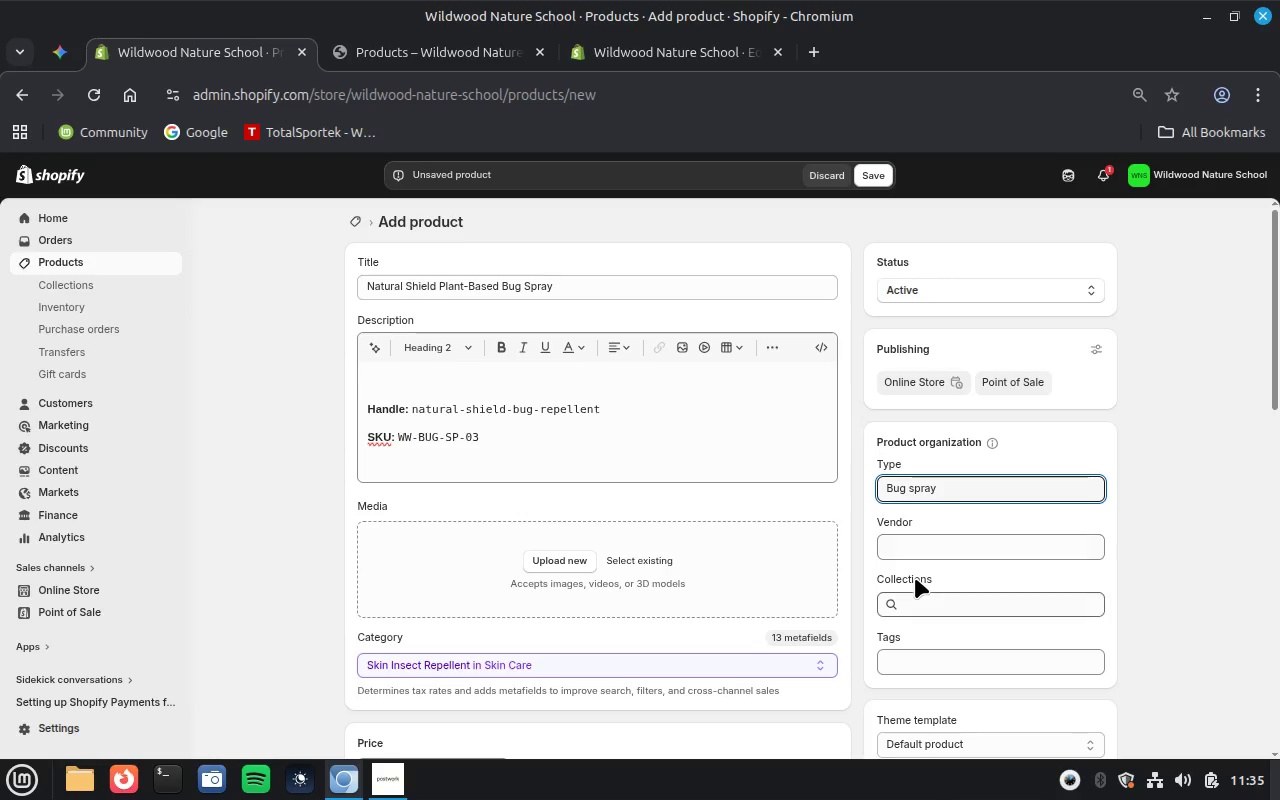 
left_click([951, 556])
 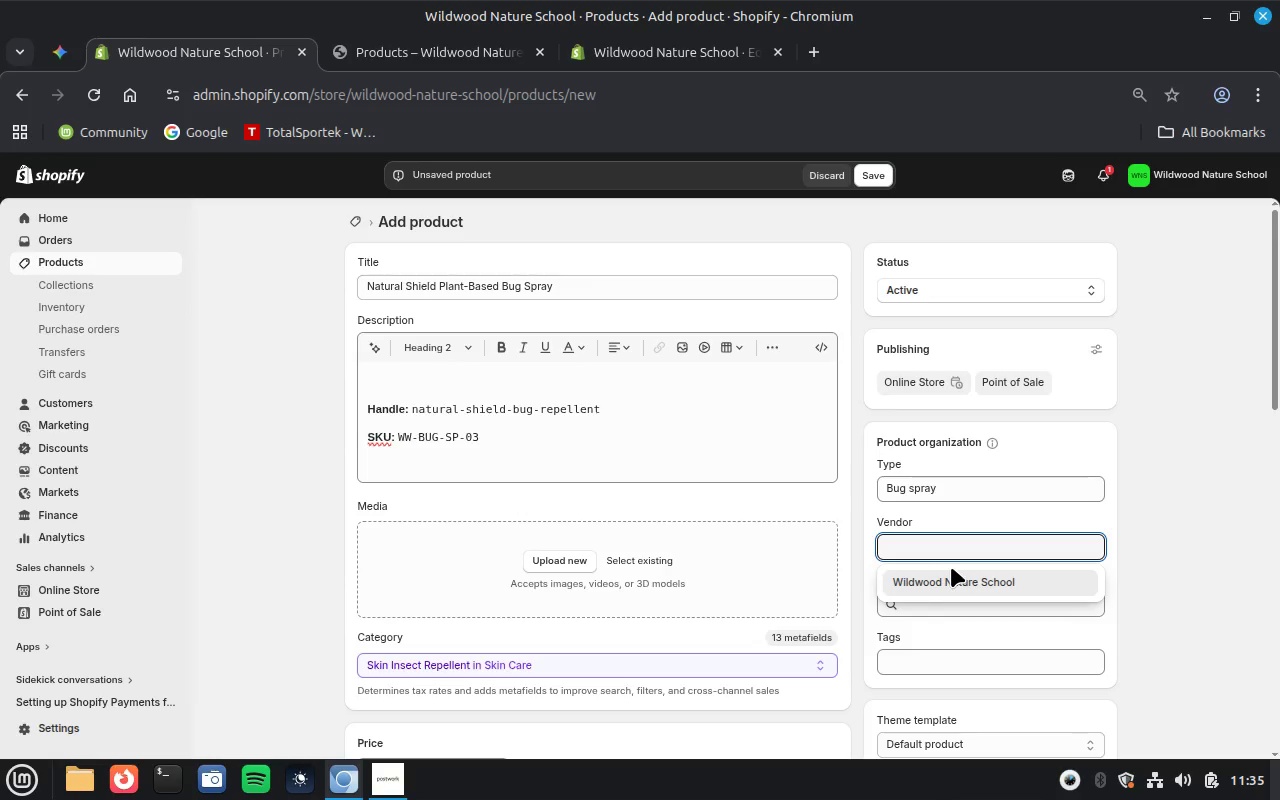 
left_click([934, 574])
 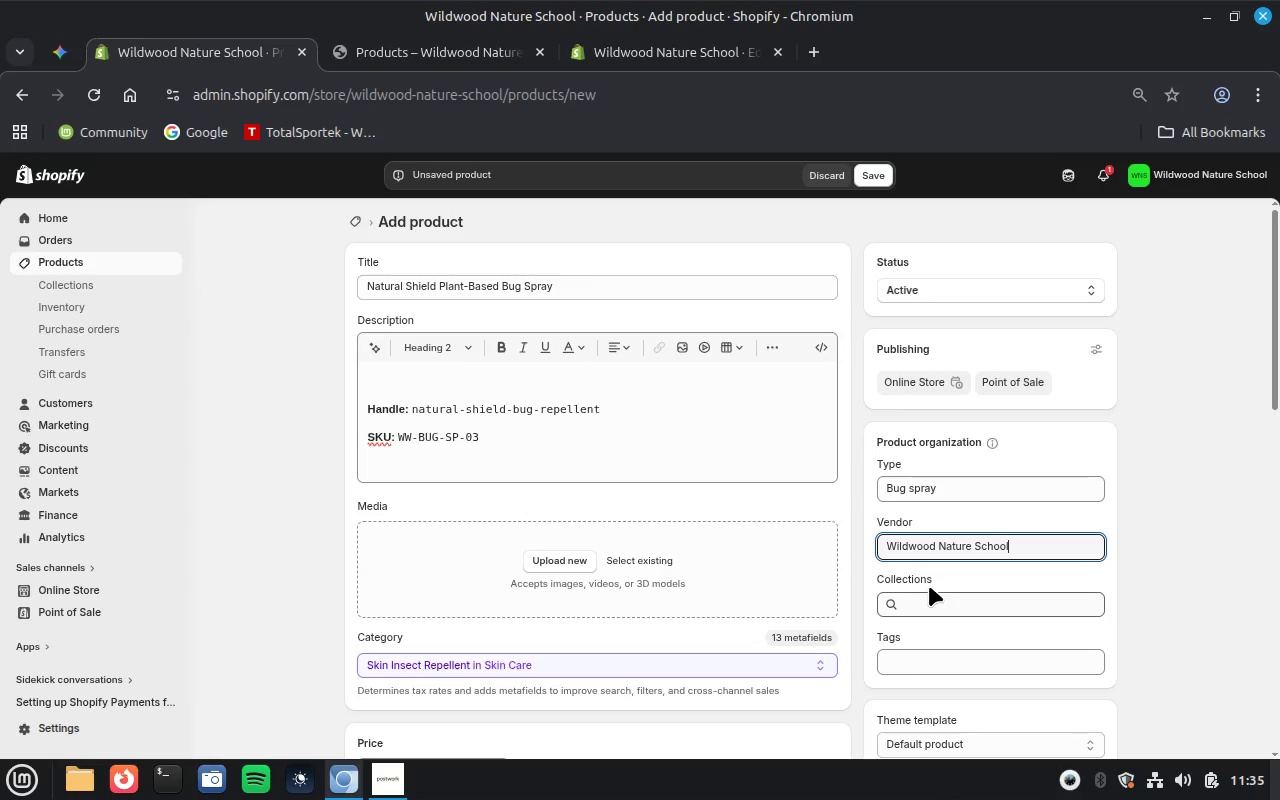 
left_click([927, 591])
 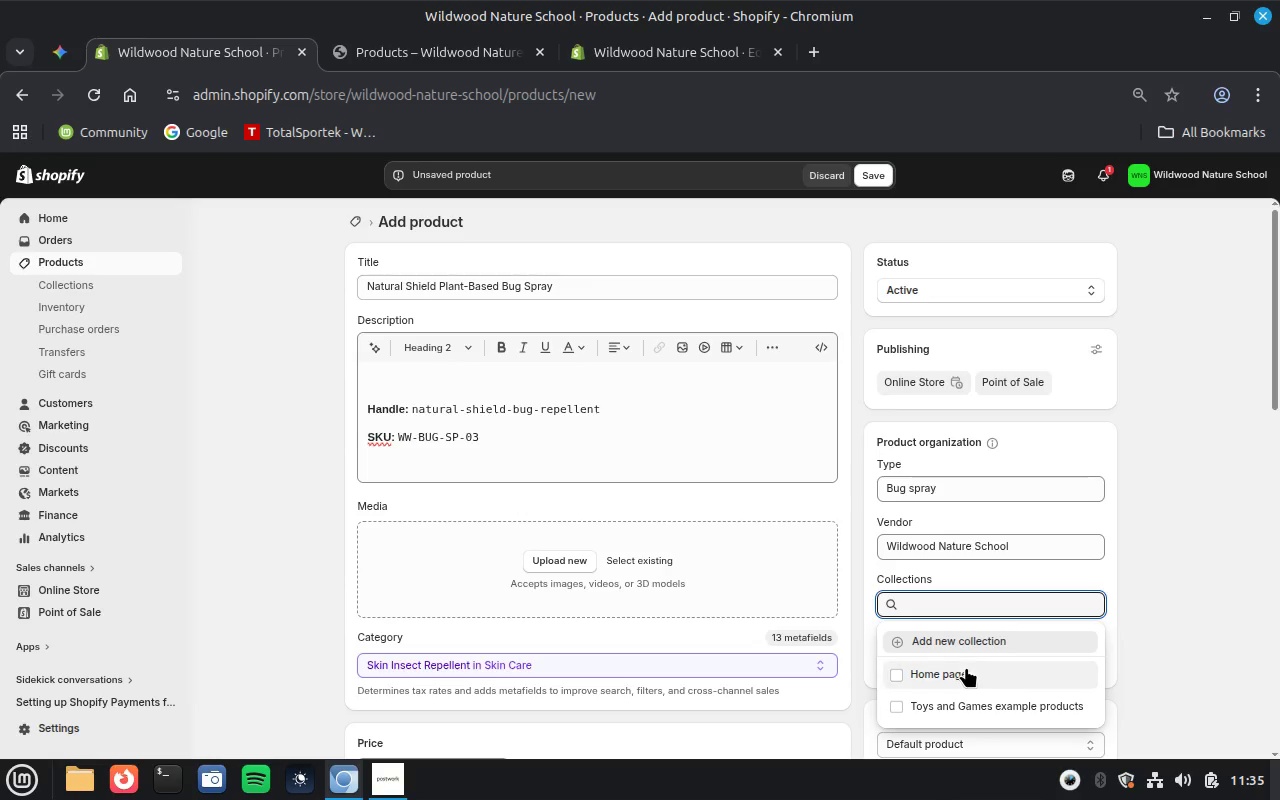 
left_click([953, 669])
 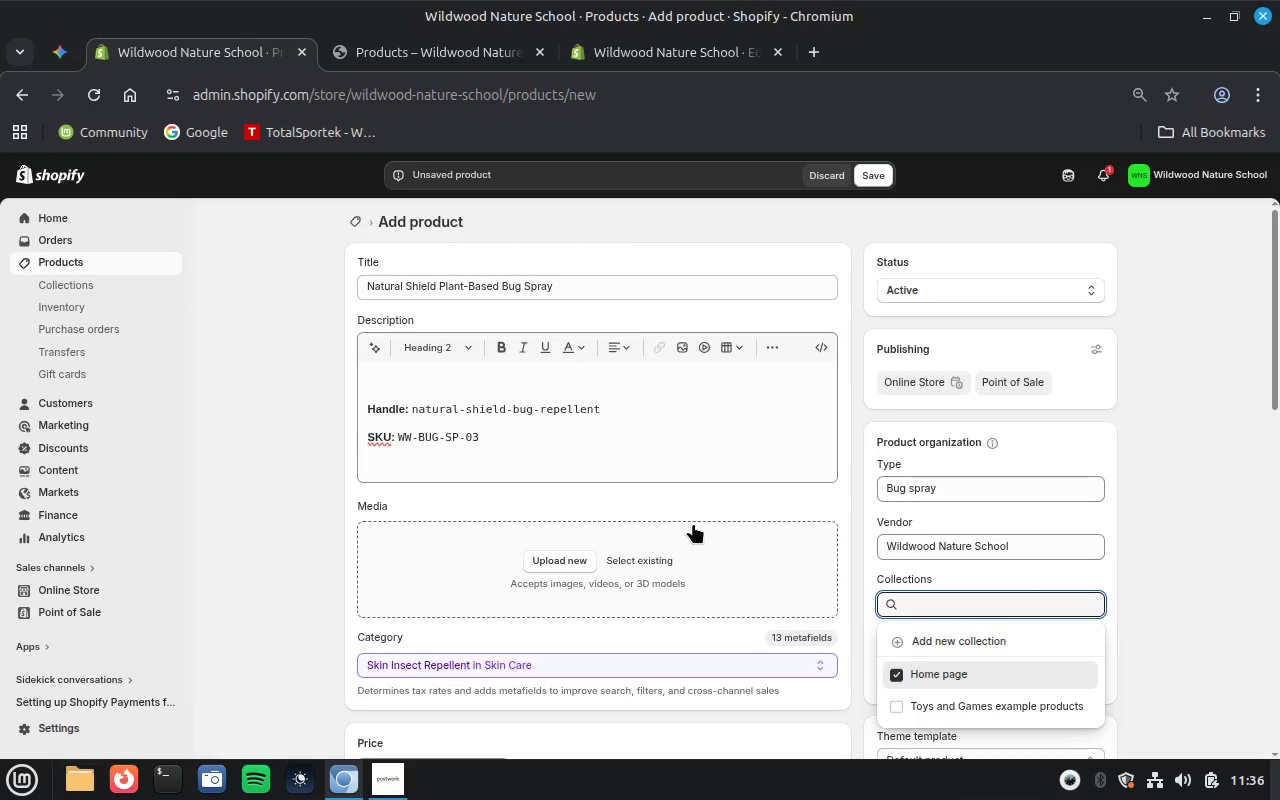 
wait(10.92)
 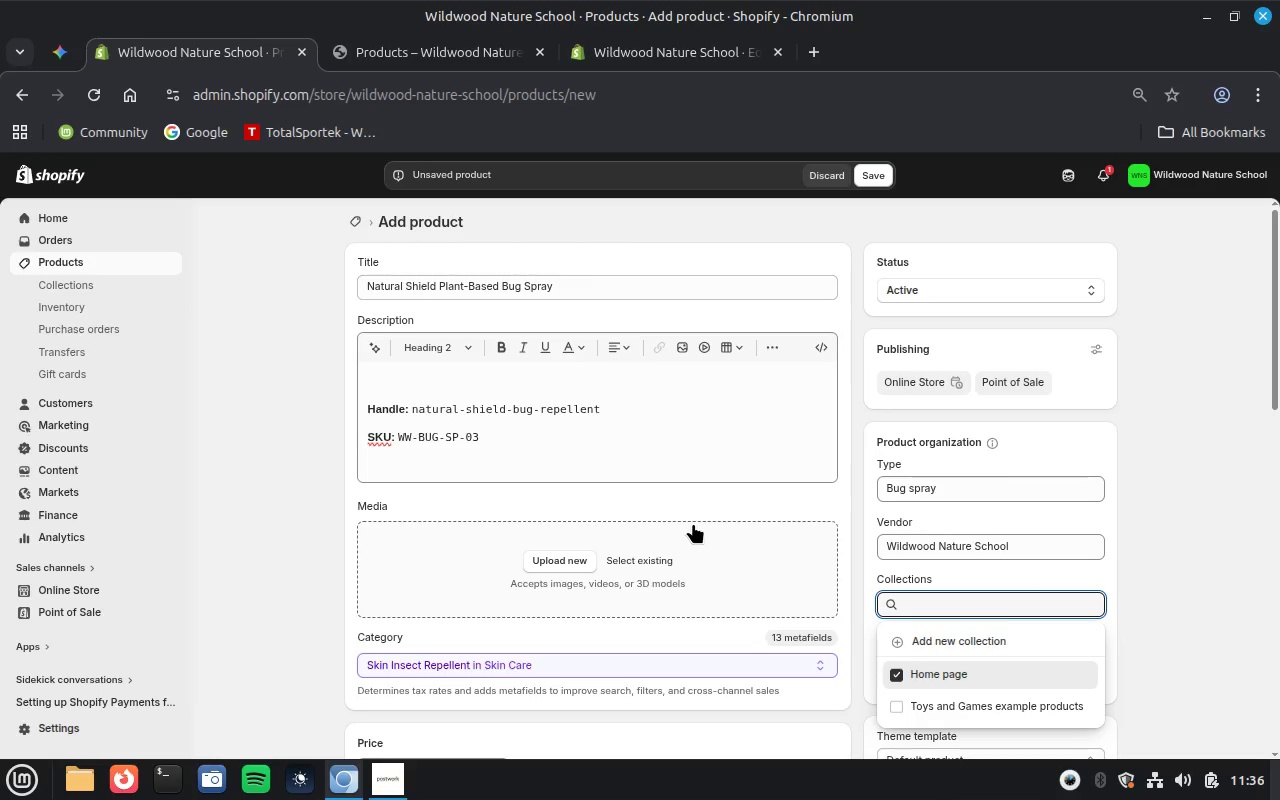 
left_click_drag(start_coordinate=[411, 410], to_coordinate=[671, 411])
 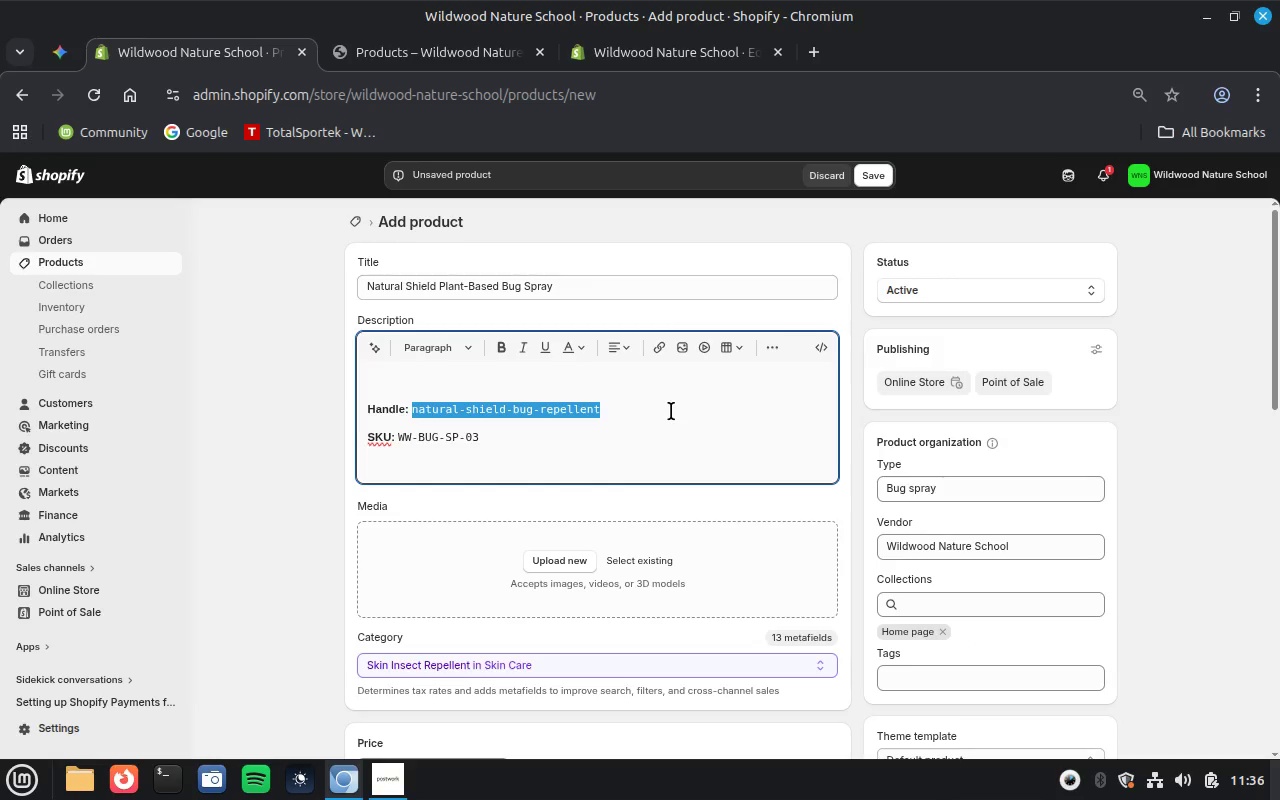 
key(Control+X)
 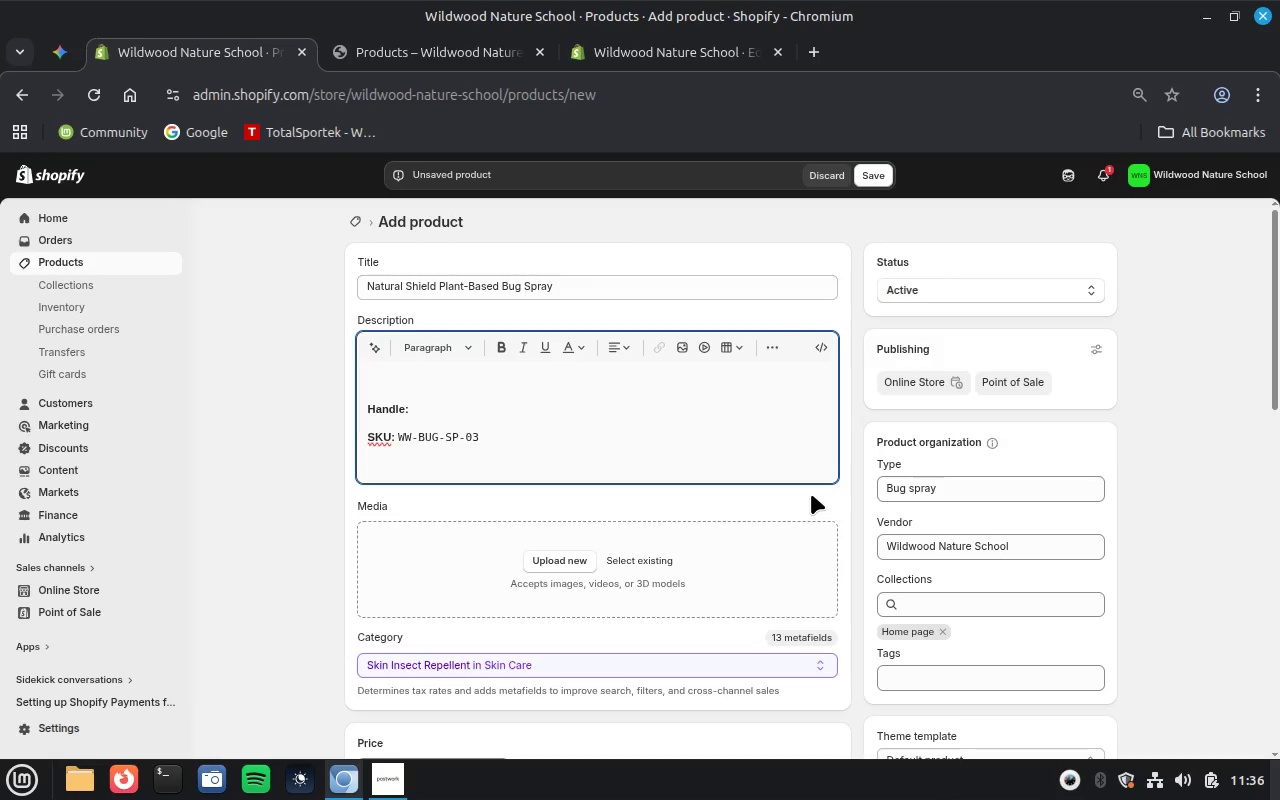 
scroll: coordinate [811, 494], scroll_direction: down, amount: 21.0
 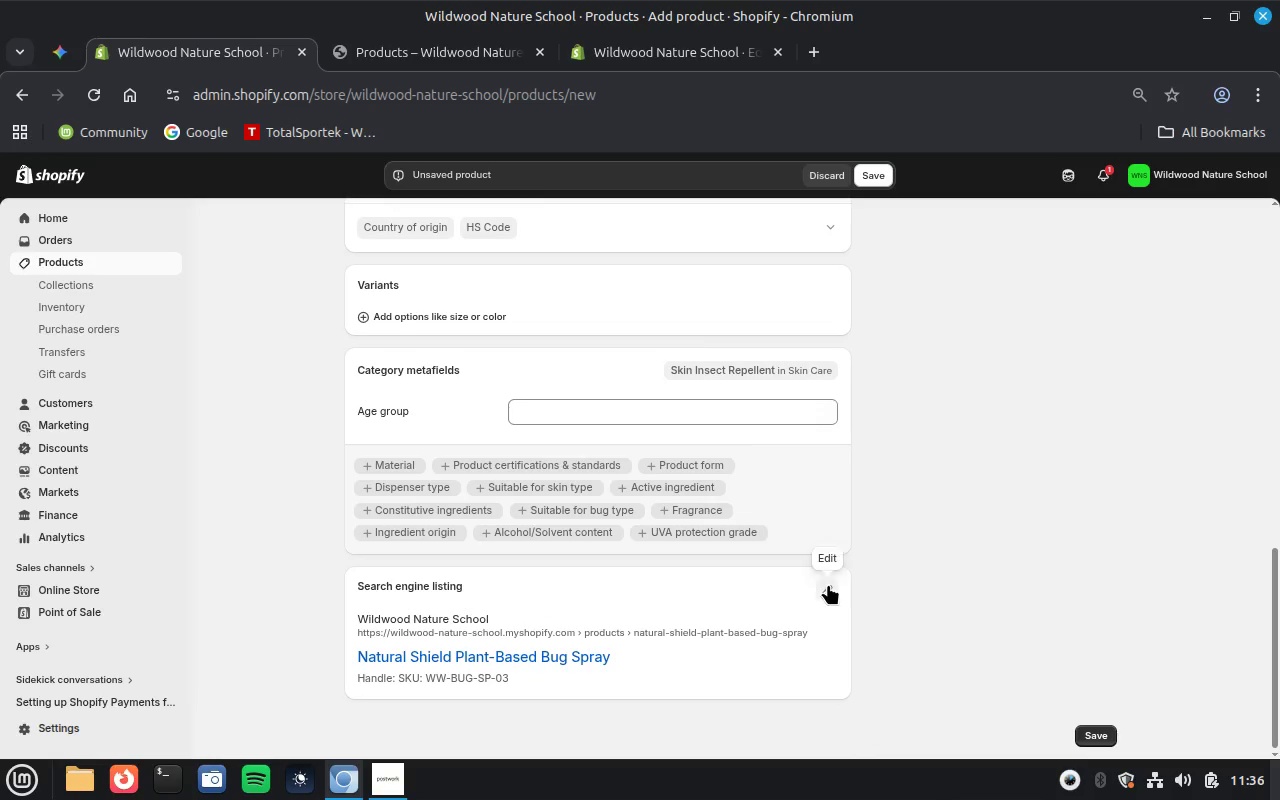 
left_click([828, 584])
 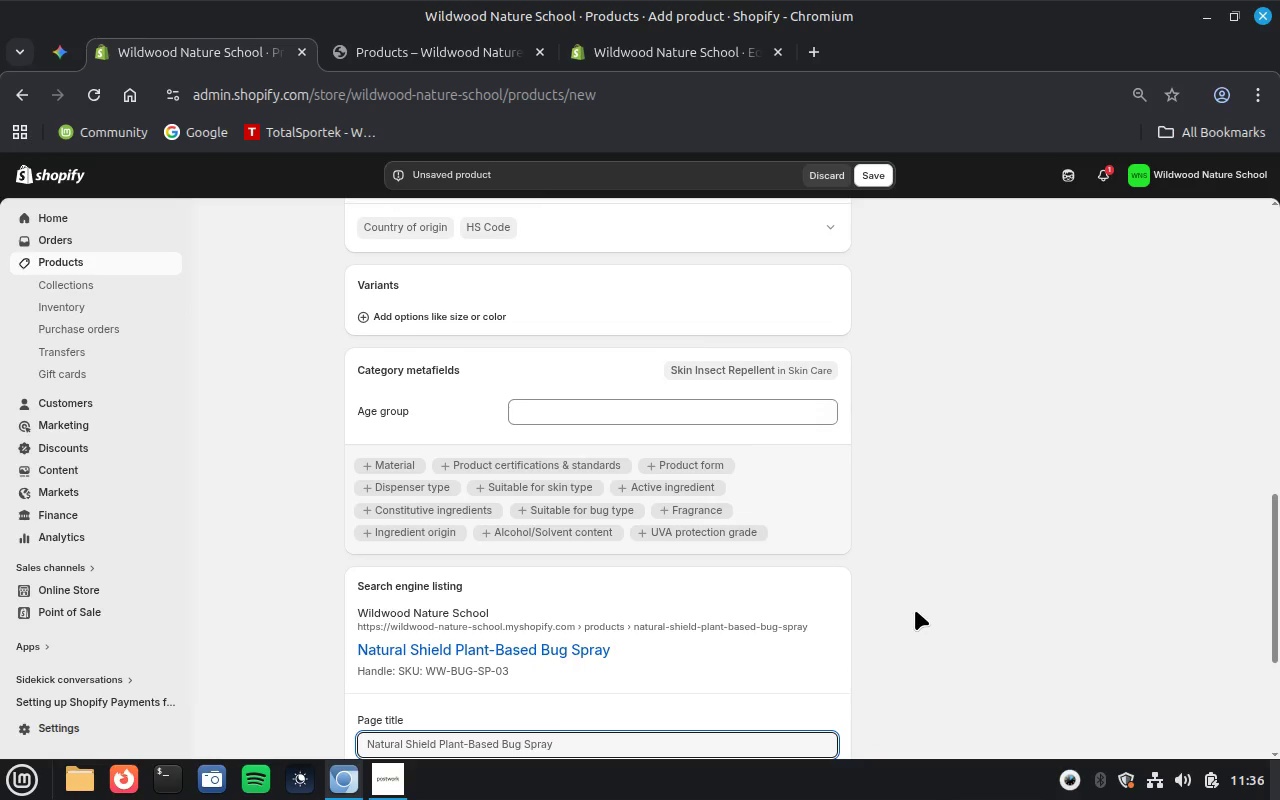 
scroll: coordinate [915, 610], scroll_direction: down, amount: 6.0
 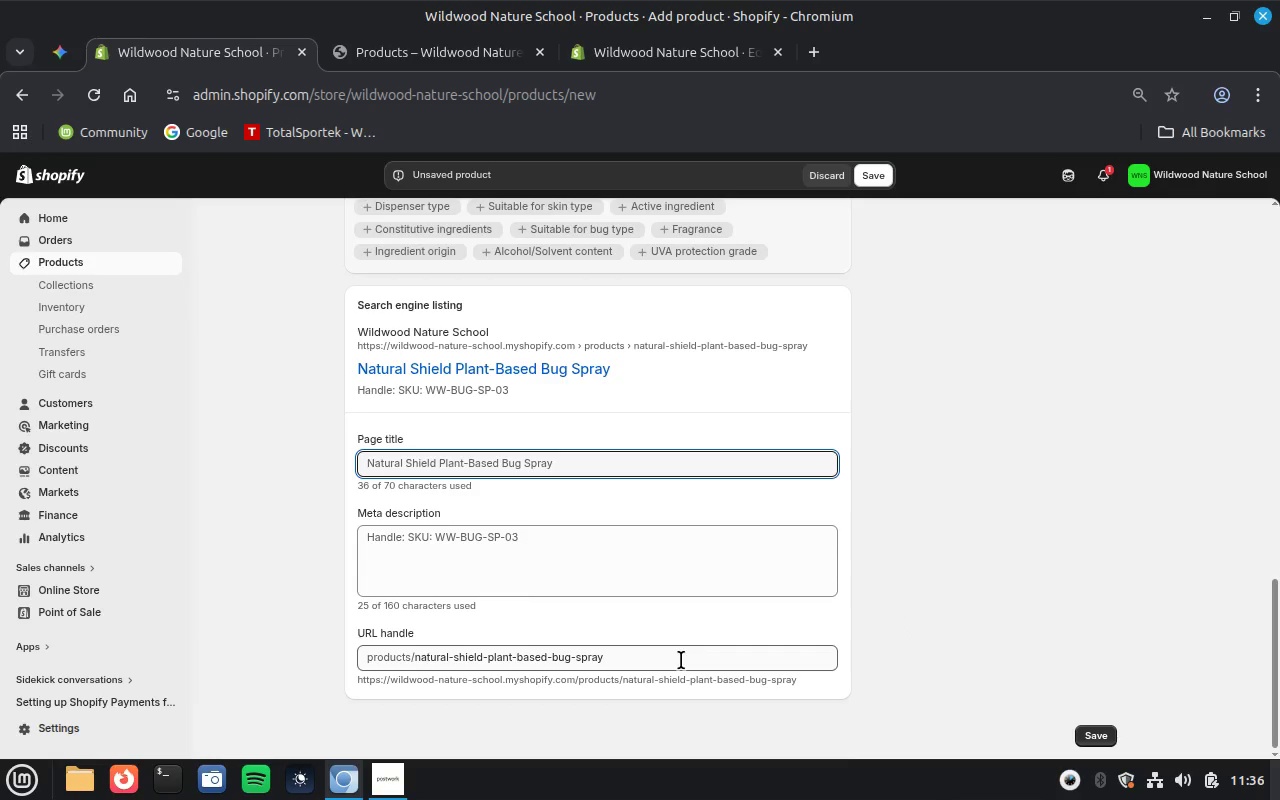 
left_click([681, 660])
 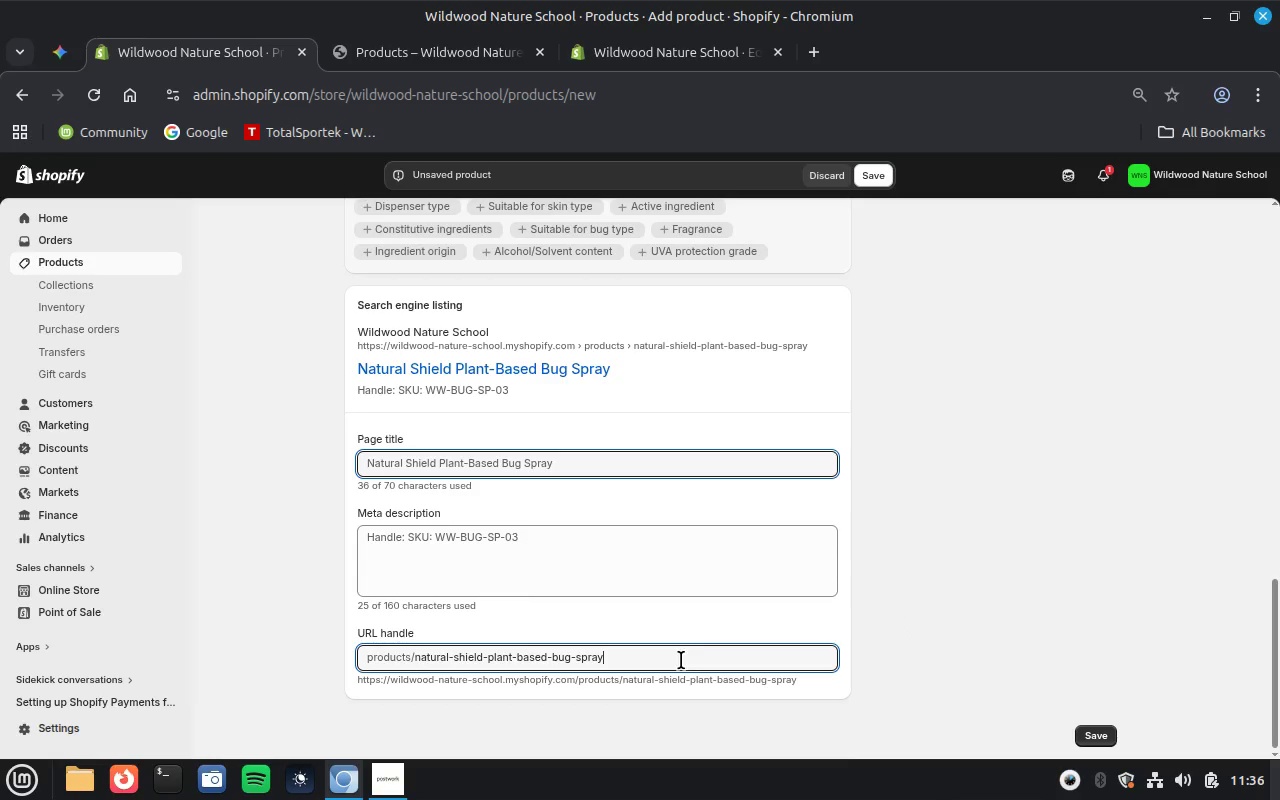 
key(Control+A)
 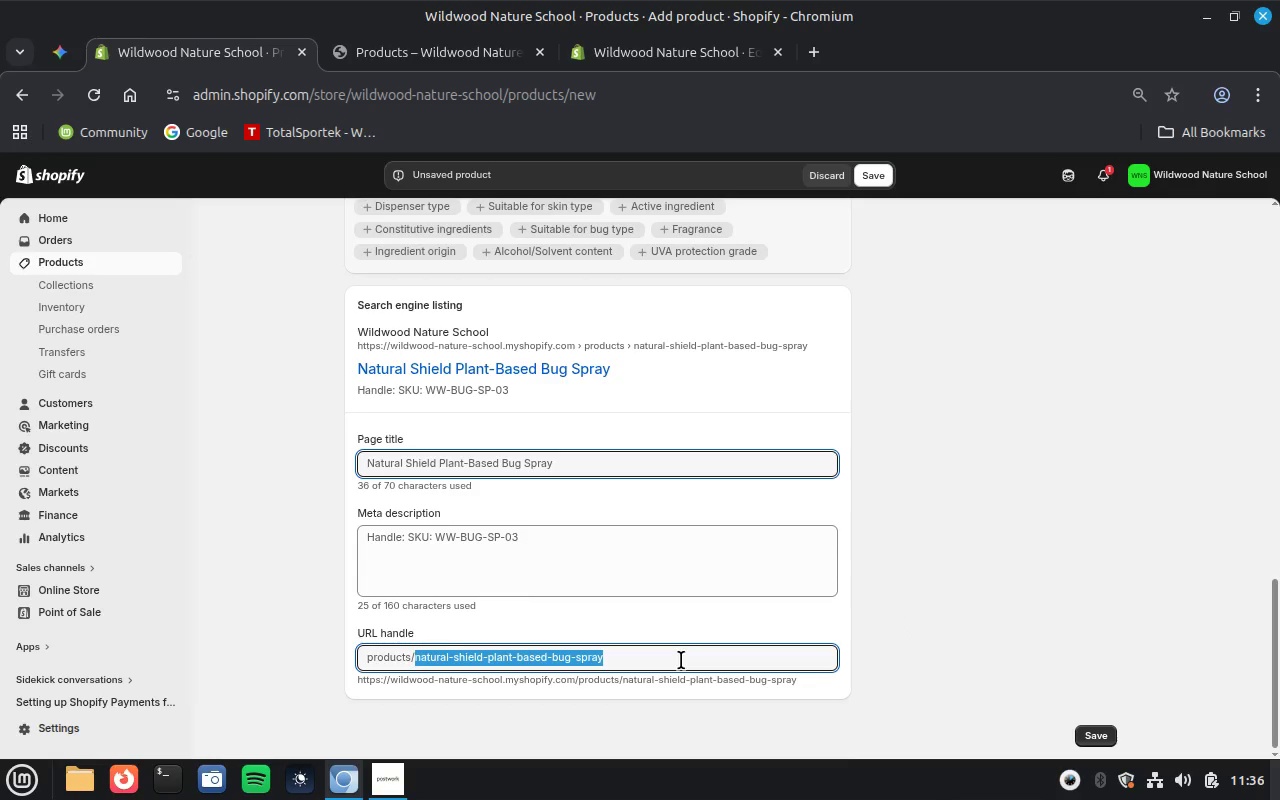 
key(Control+V)
 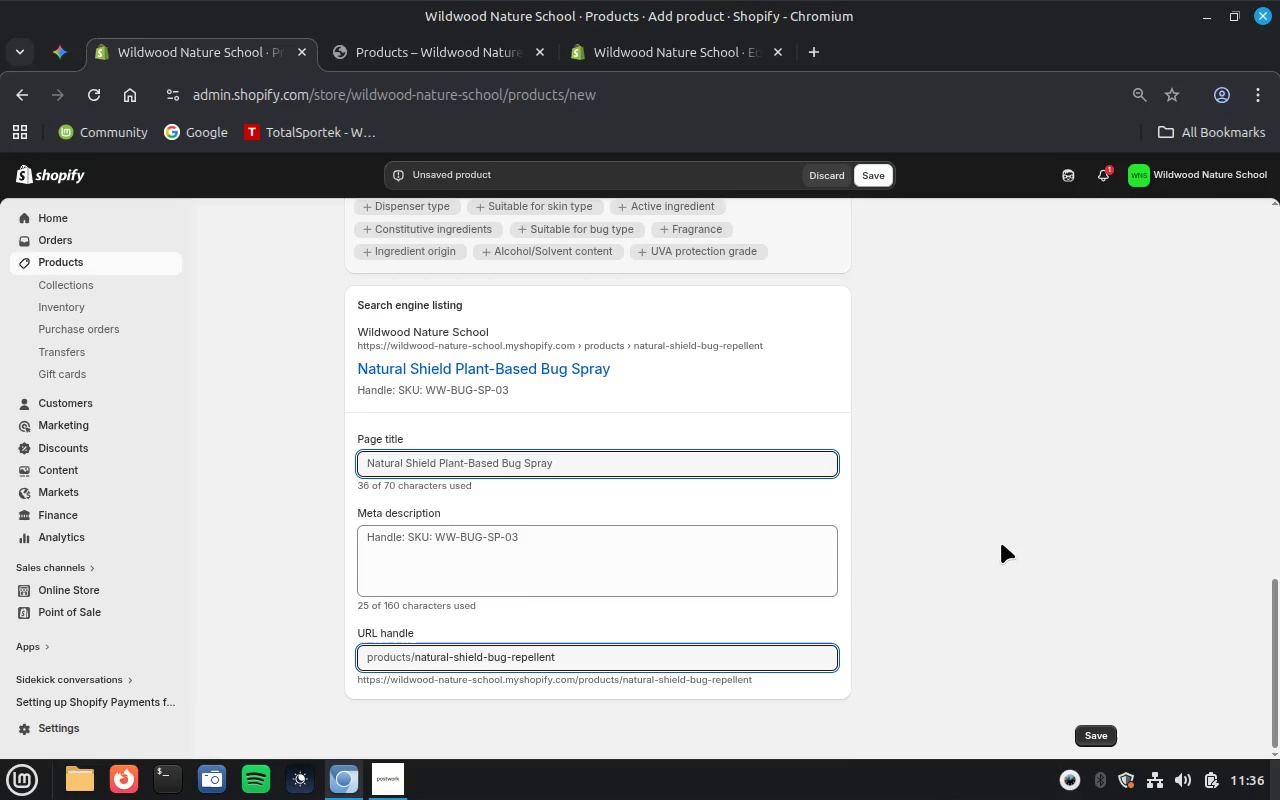 
scroll: coordinate [1001, 543], scroll_direction: up, amount: 11.0
 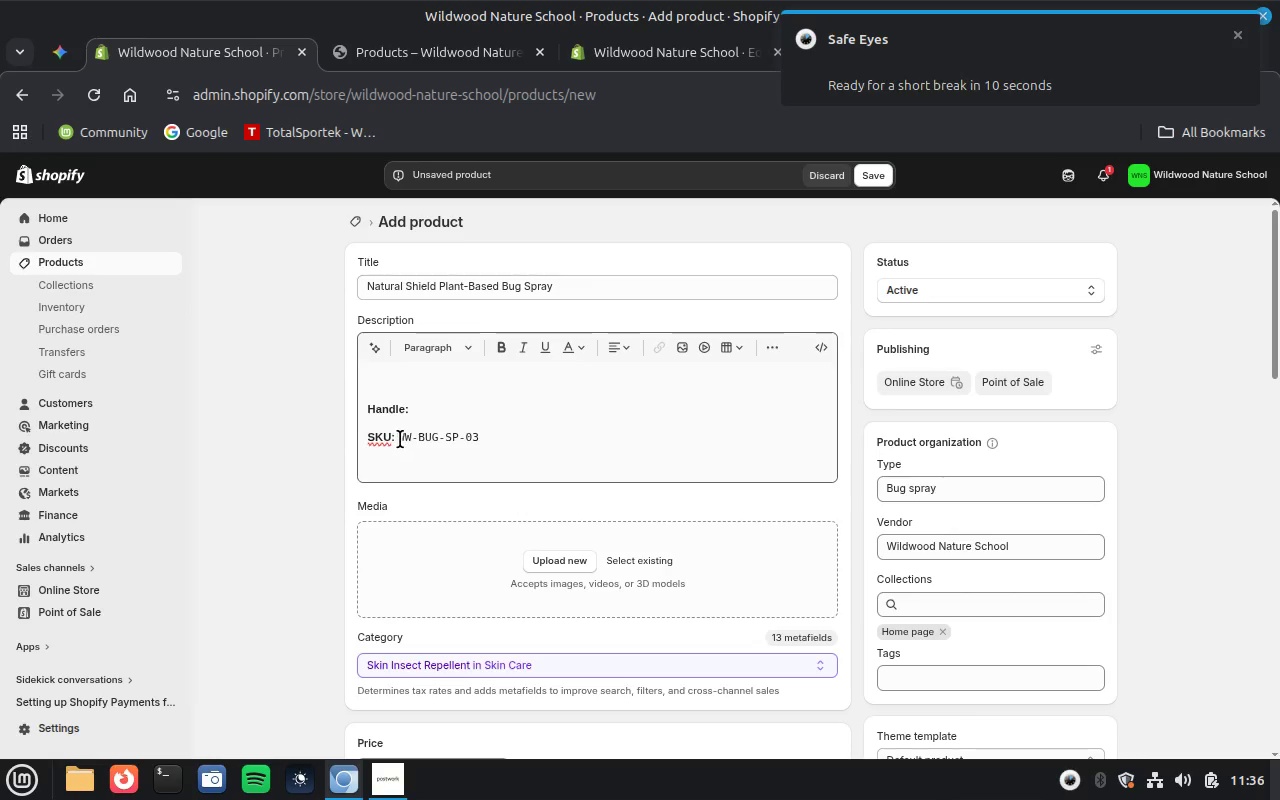 
left_click_drag(start_coordinate=[399, 438], to_coordinate=[566, 436])
 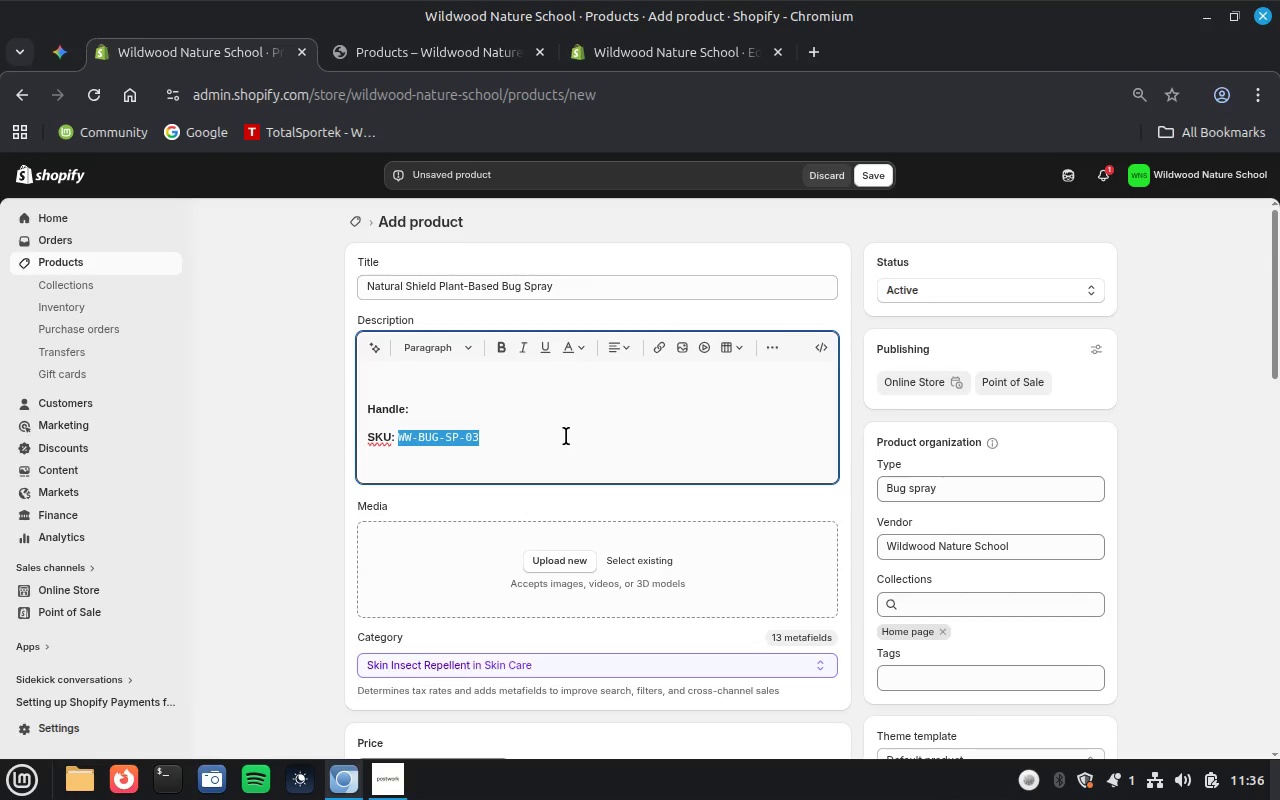 
key(Control+X)
 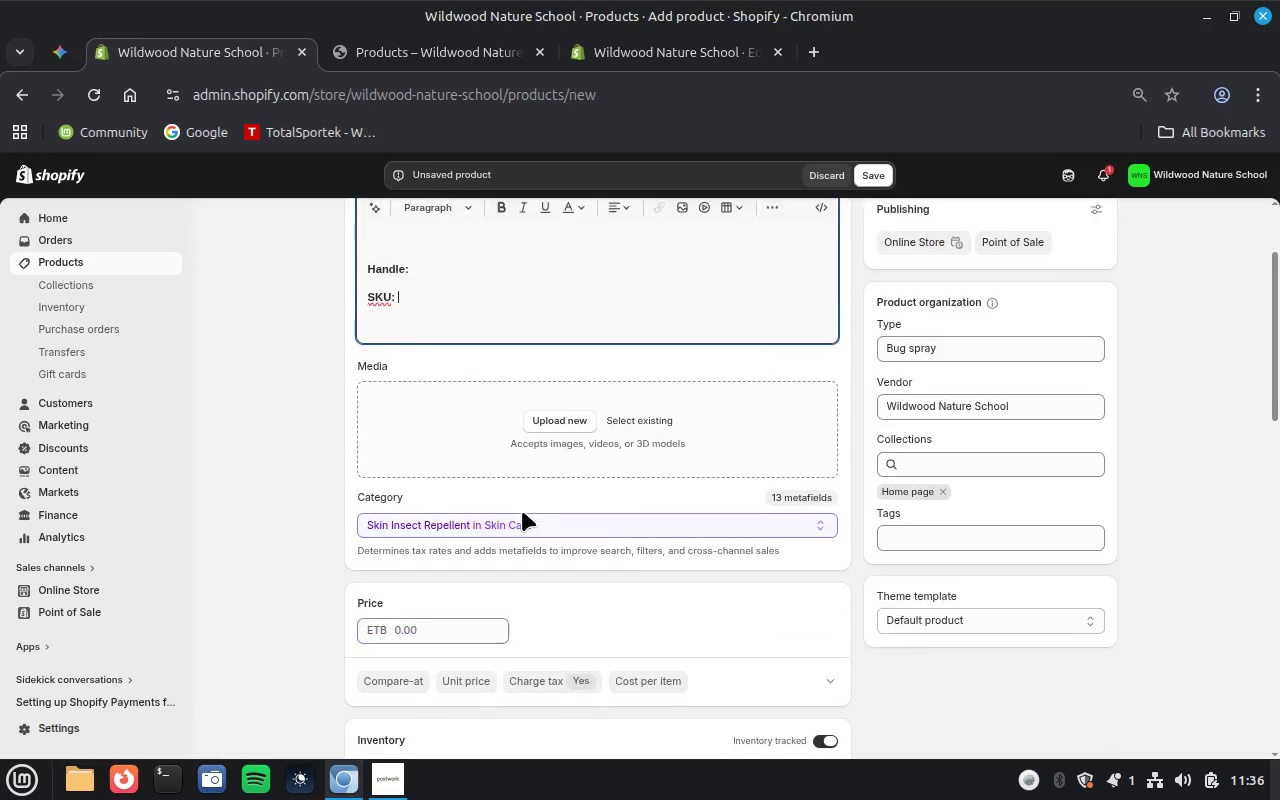 
scroll: coordinate [522, 511], scroll_direction: down, amount: 1.0
 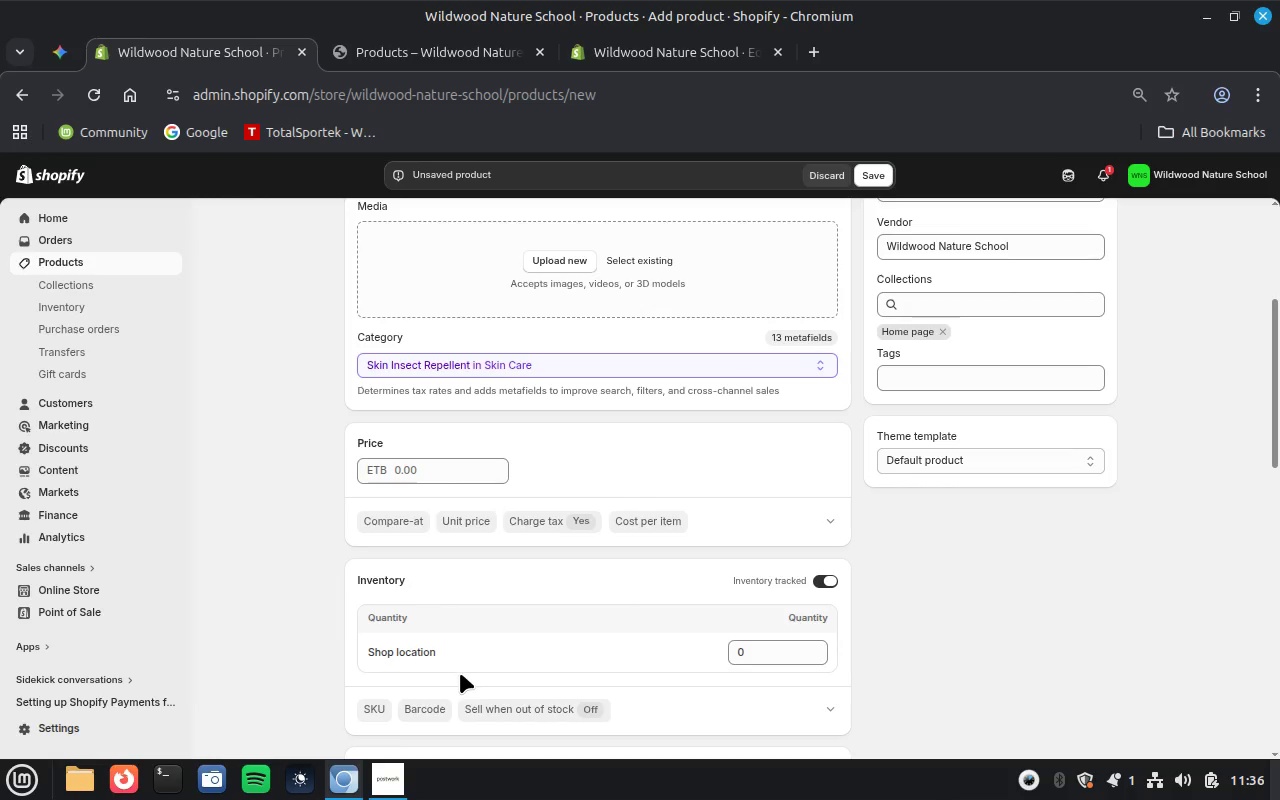 
left_click([378, 715])
 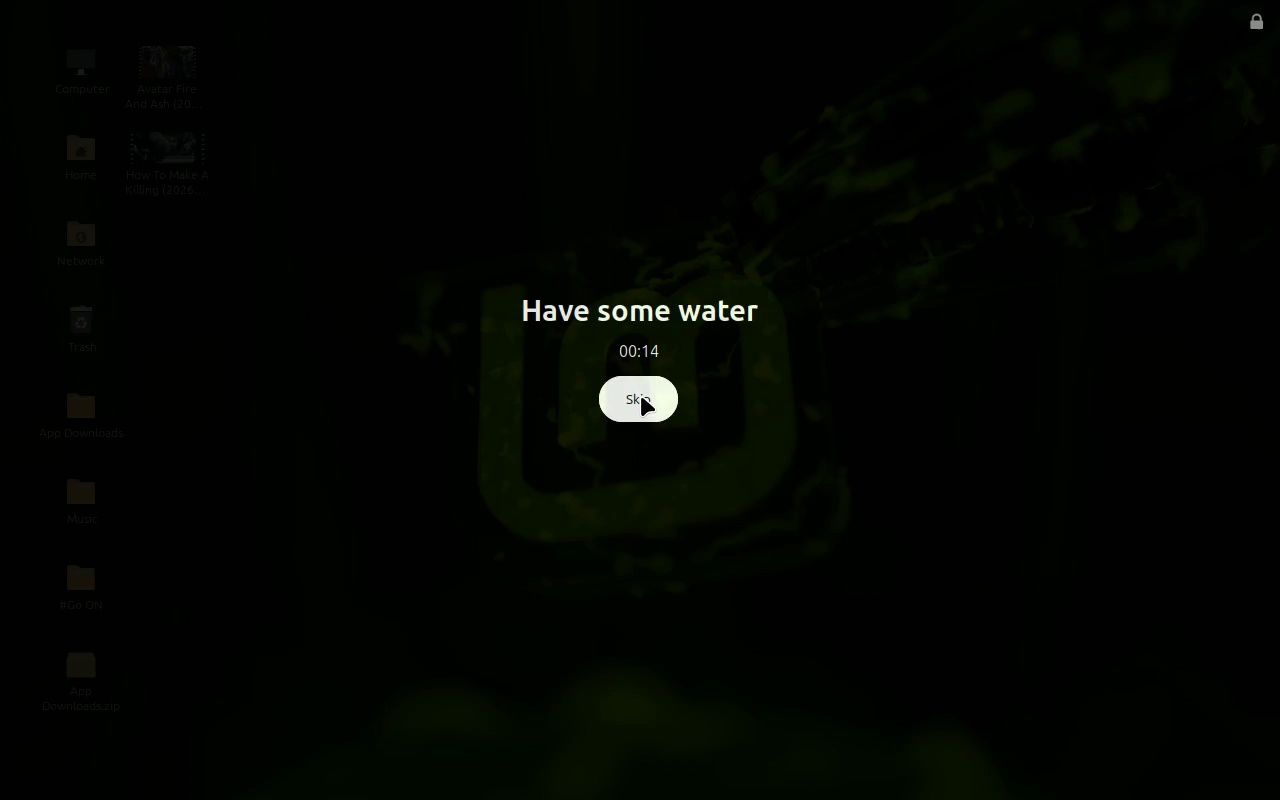 
left_click([641, 396])
 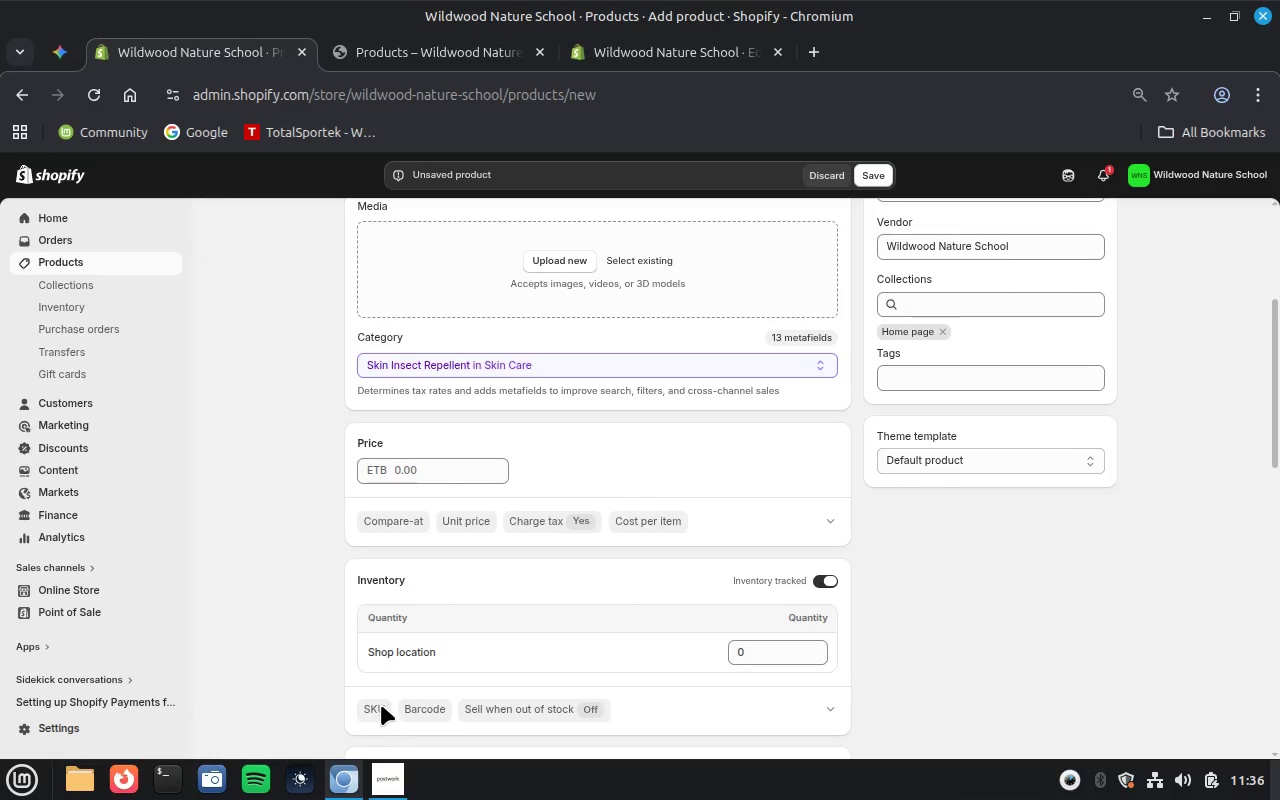 
left_click([382, 705])
 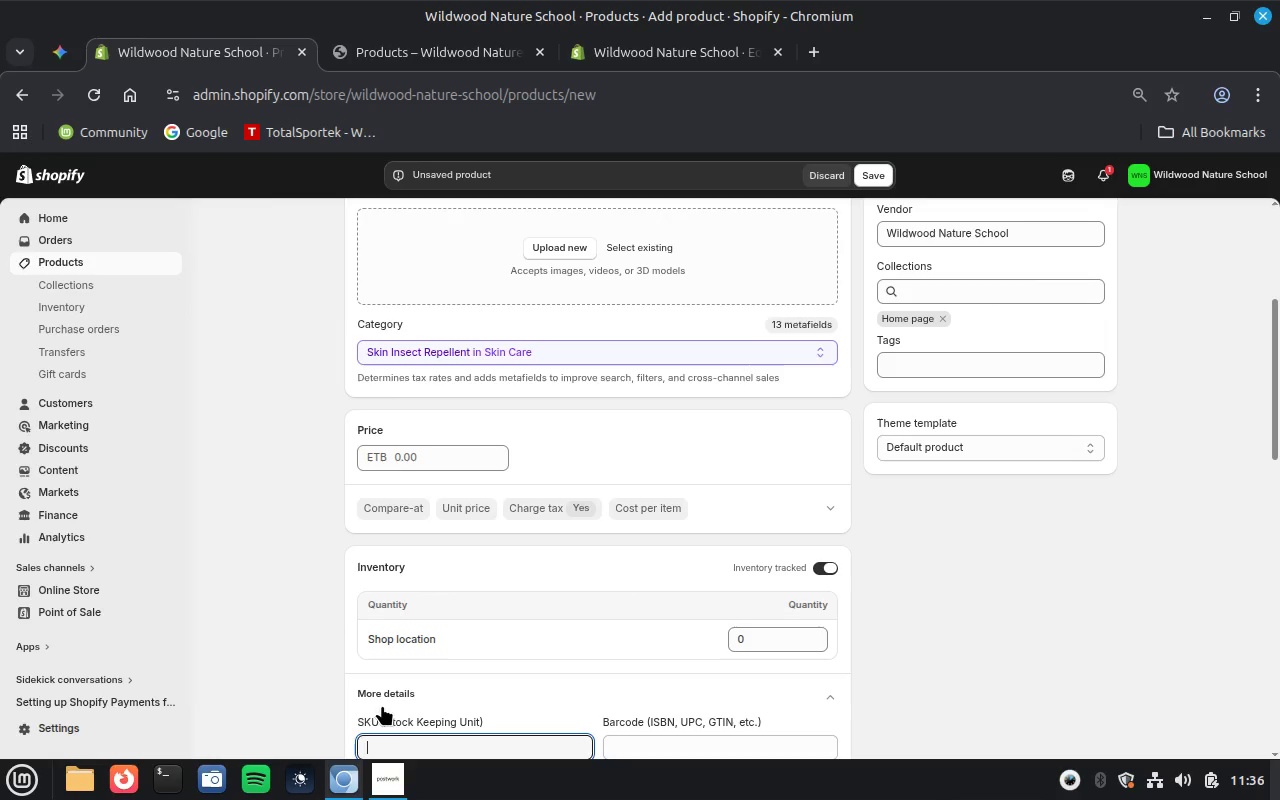 
scroll: coordinate [428, 693], scroll_direction: down, amount: 1.0
 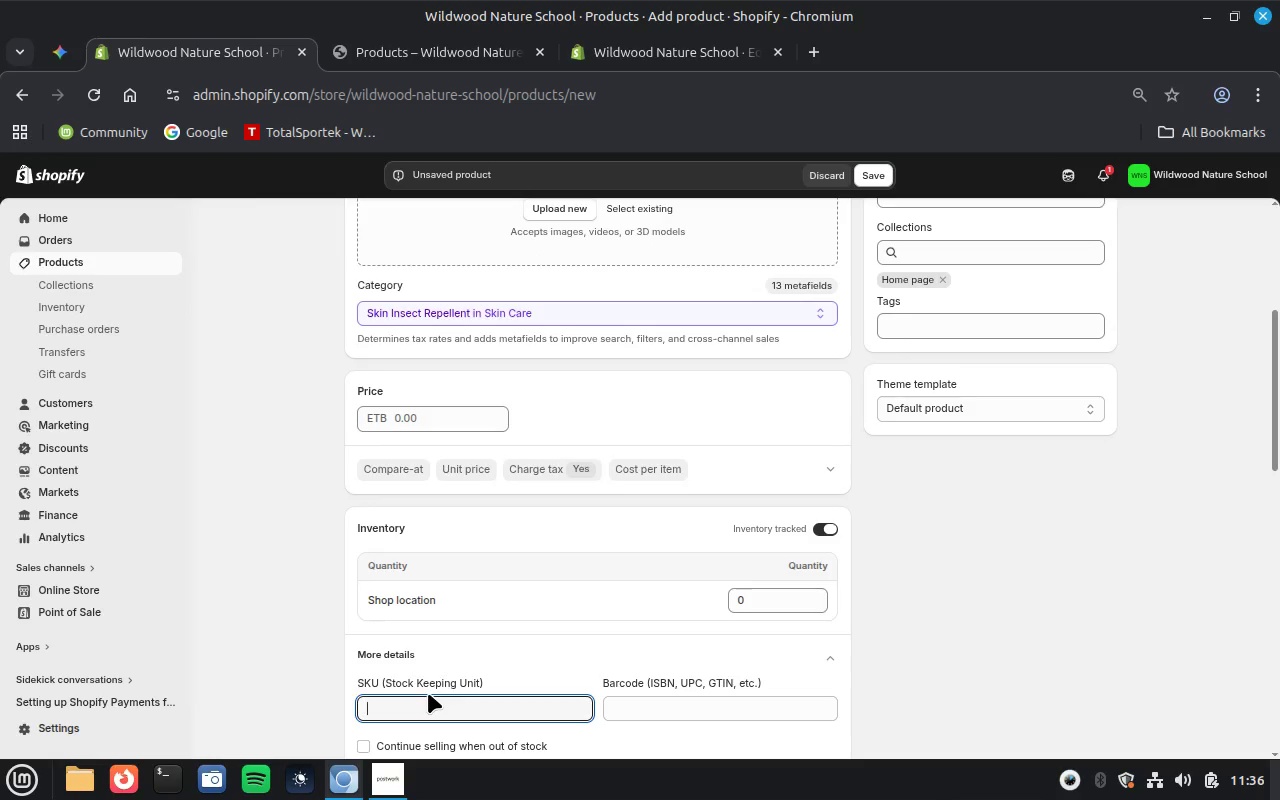 
key(Control+V)
 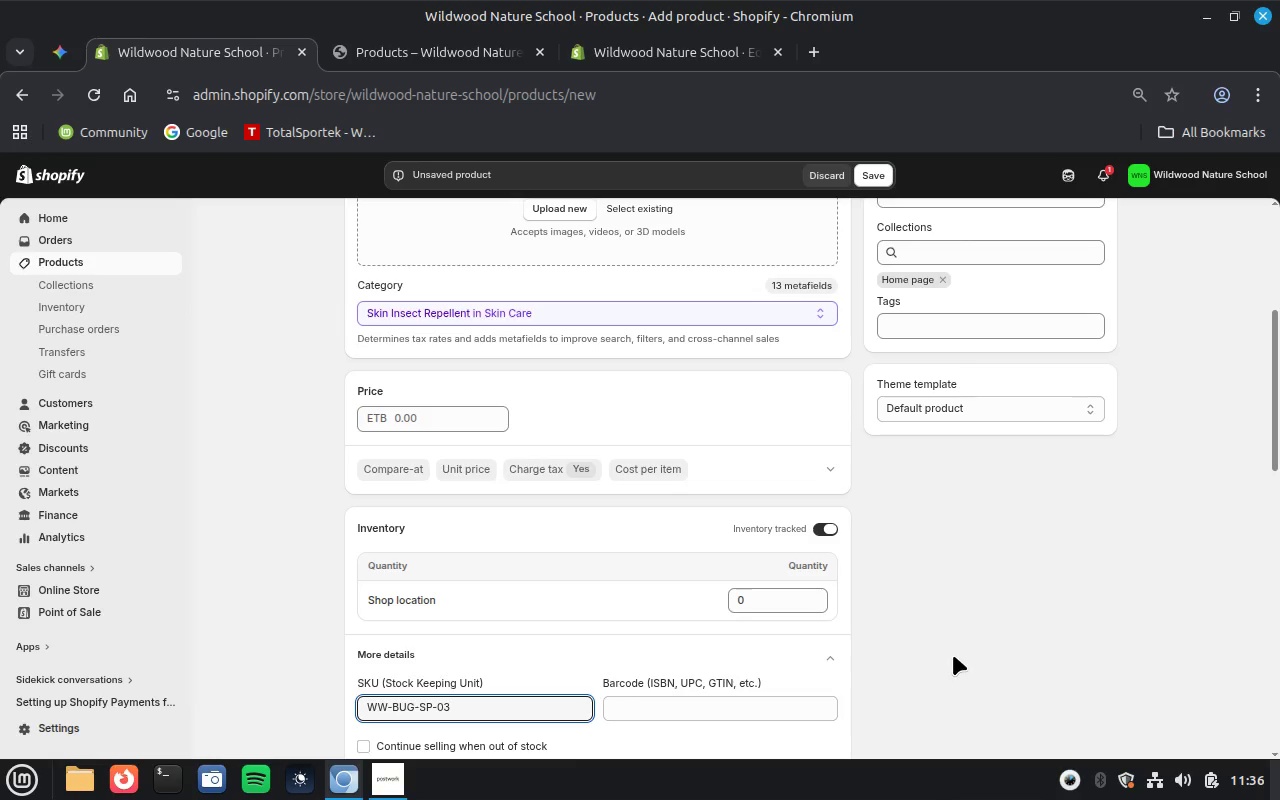 
left_click([430, 413])
 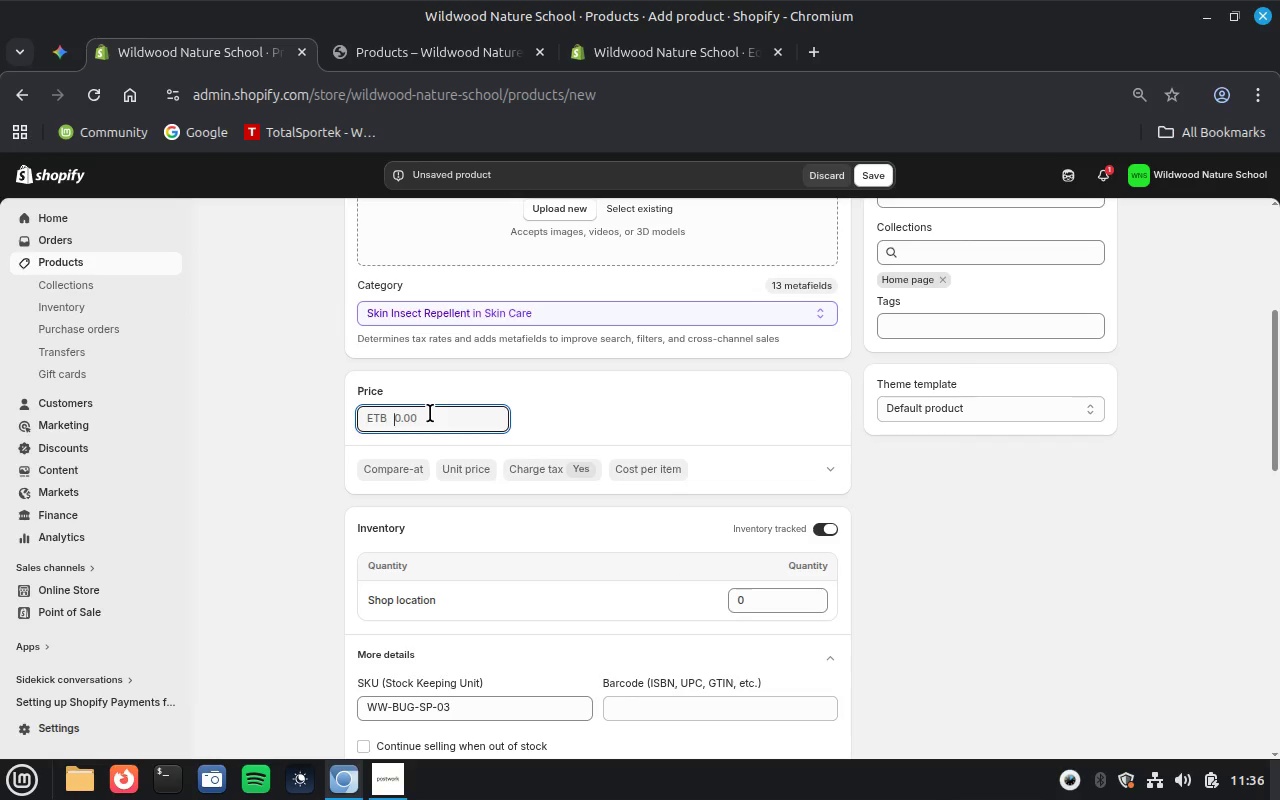 
type(299)
 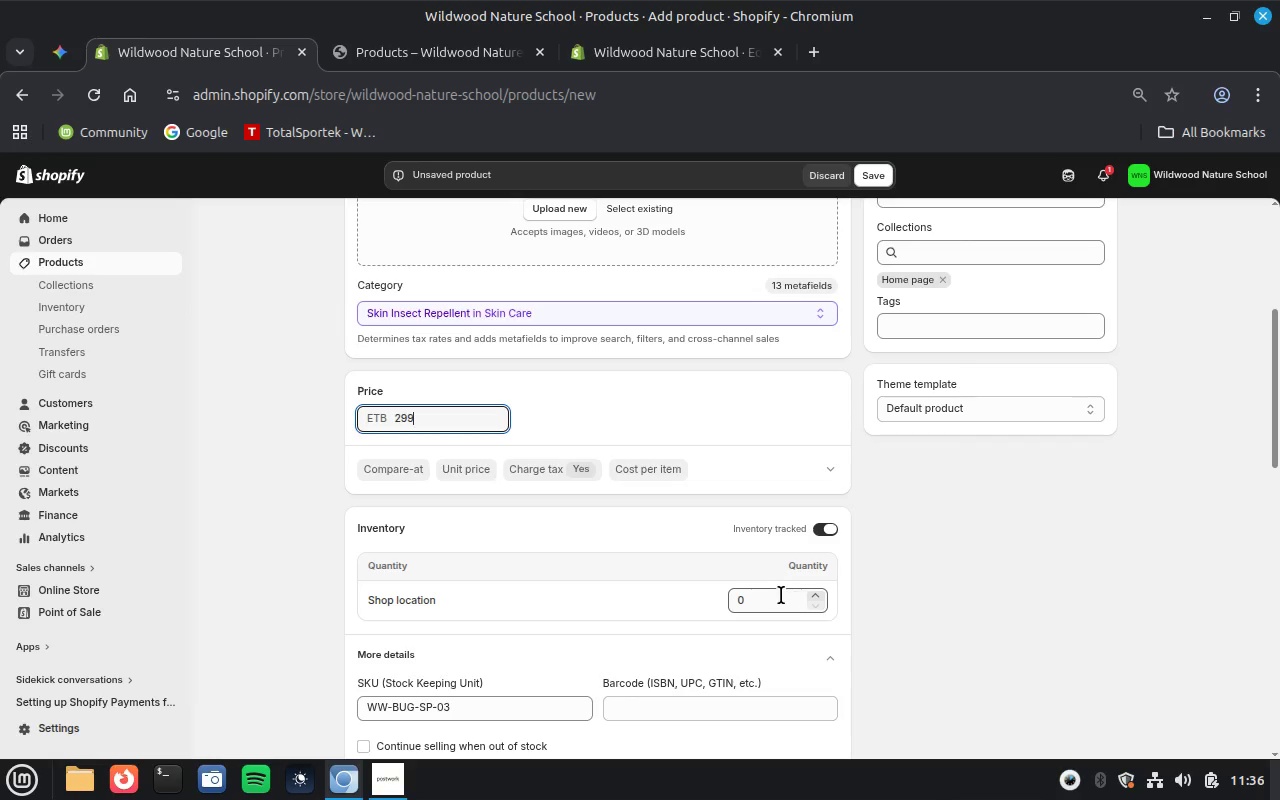 
left_click([752, 595])
 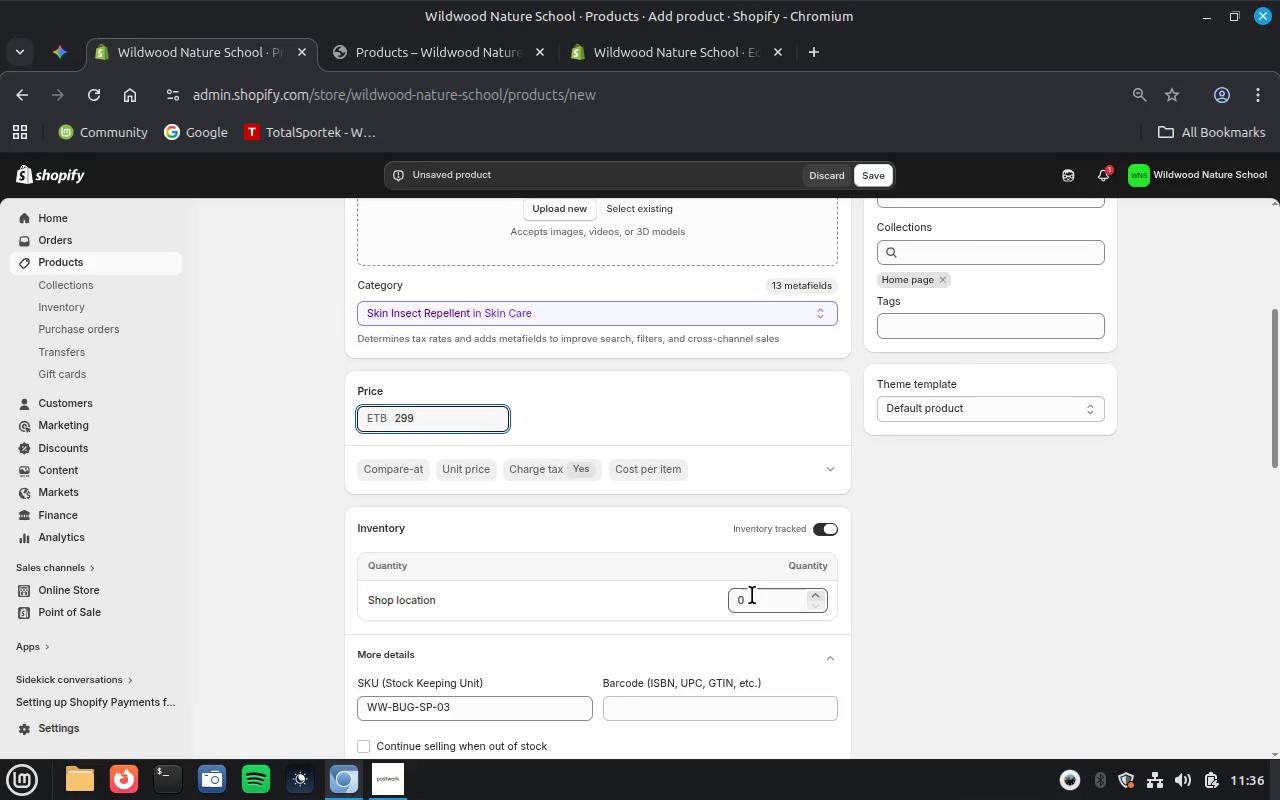 
type(10)
 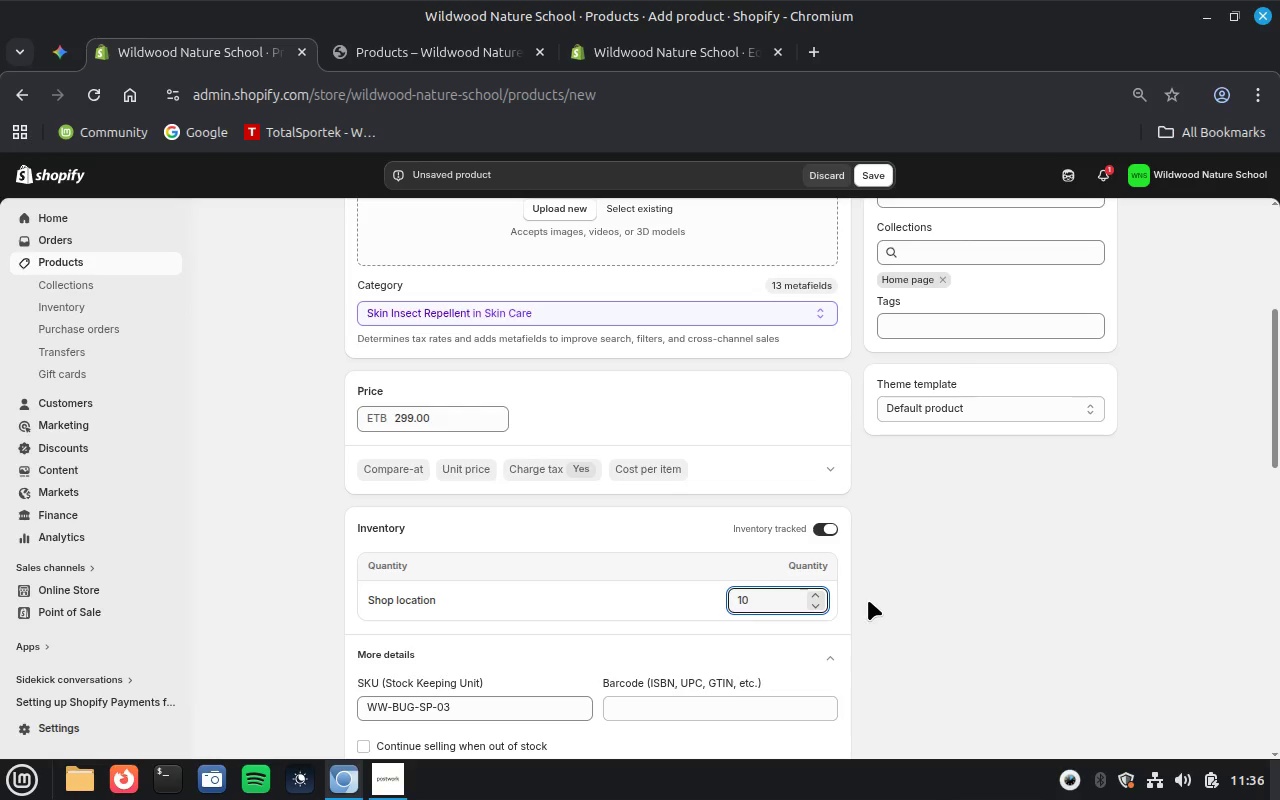 
scroll: coordinate [868, 600], scroll_direction: up, amount: 1.0
 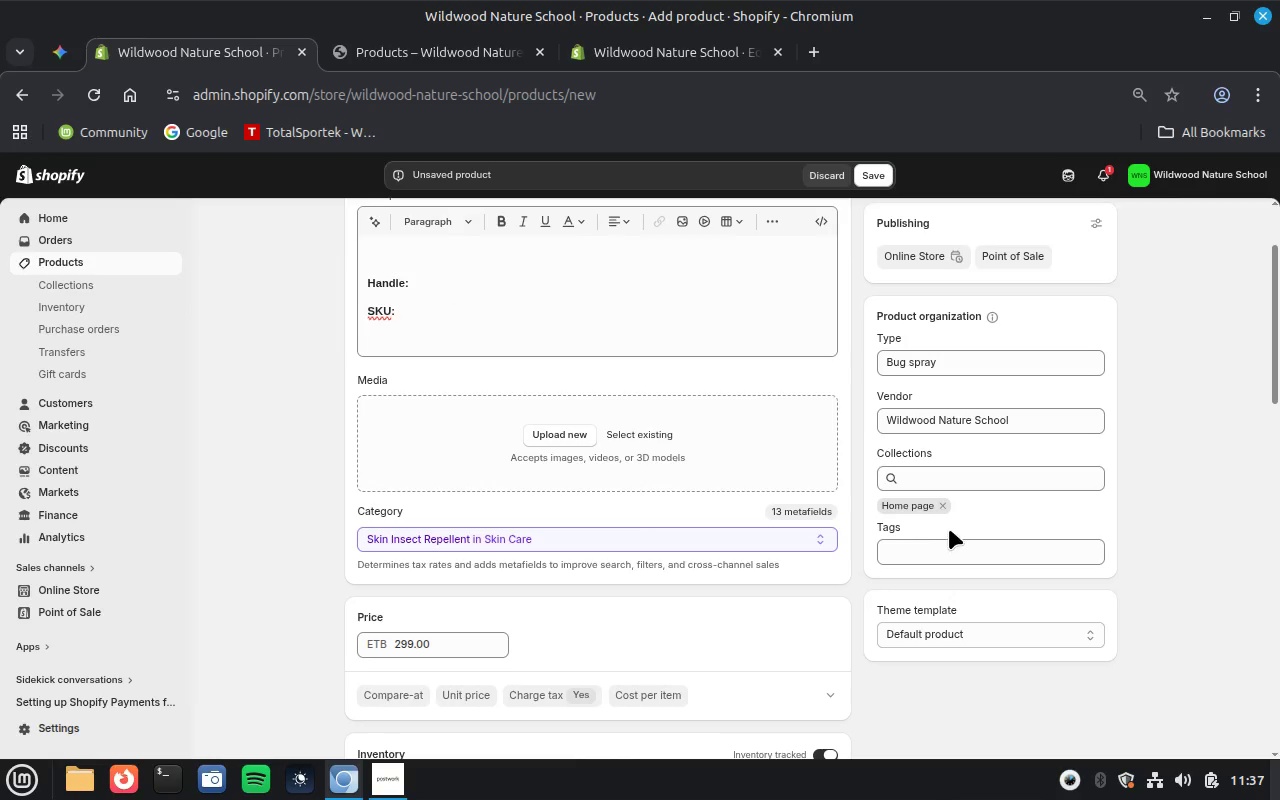 
left_click([947, 547])
 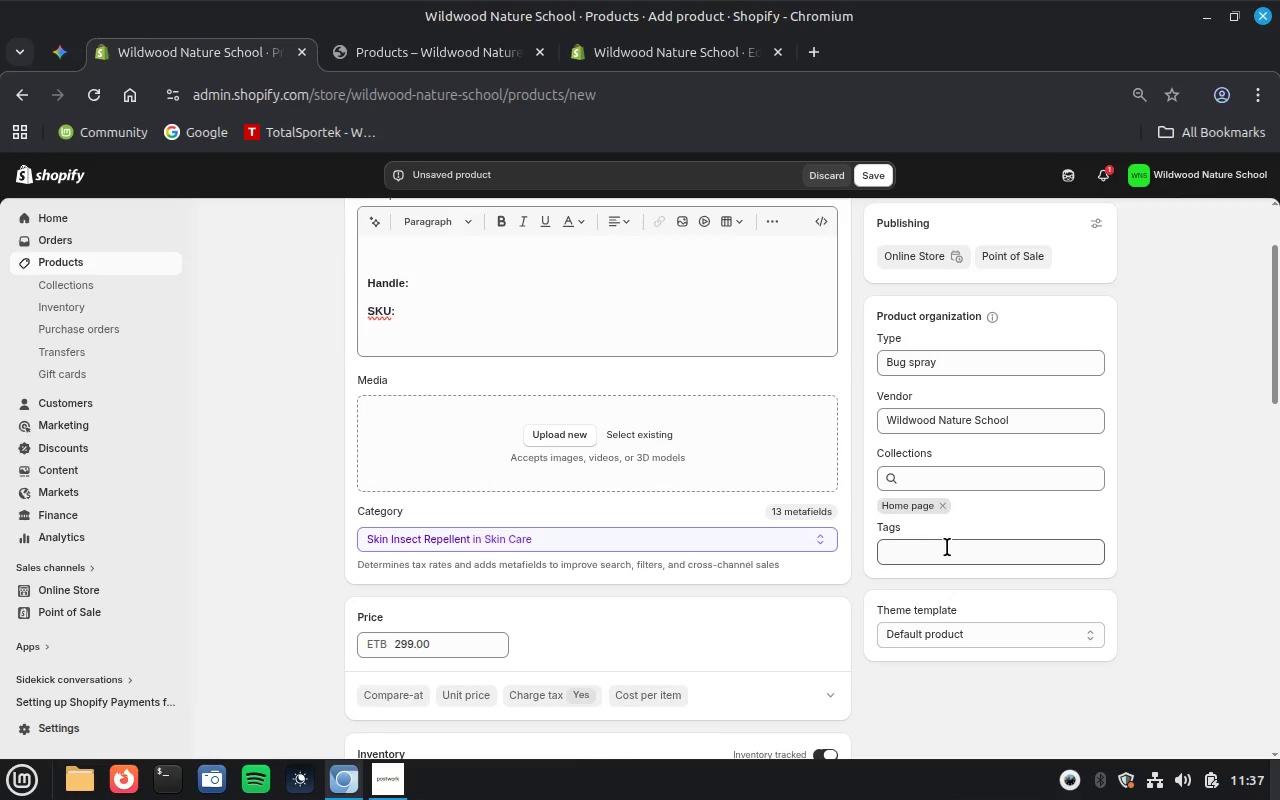 
type(Bug spray)
 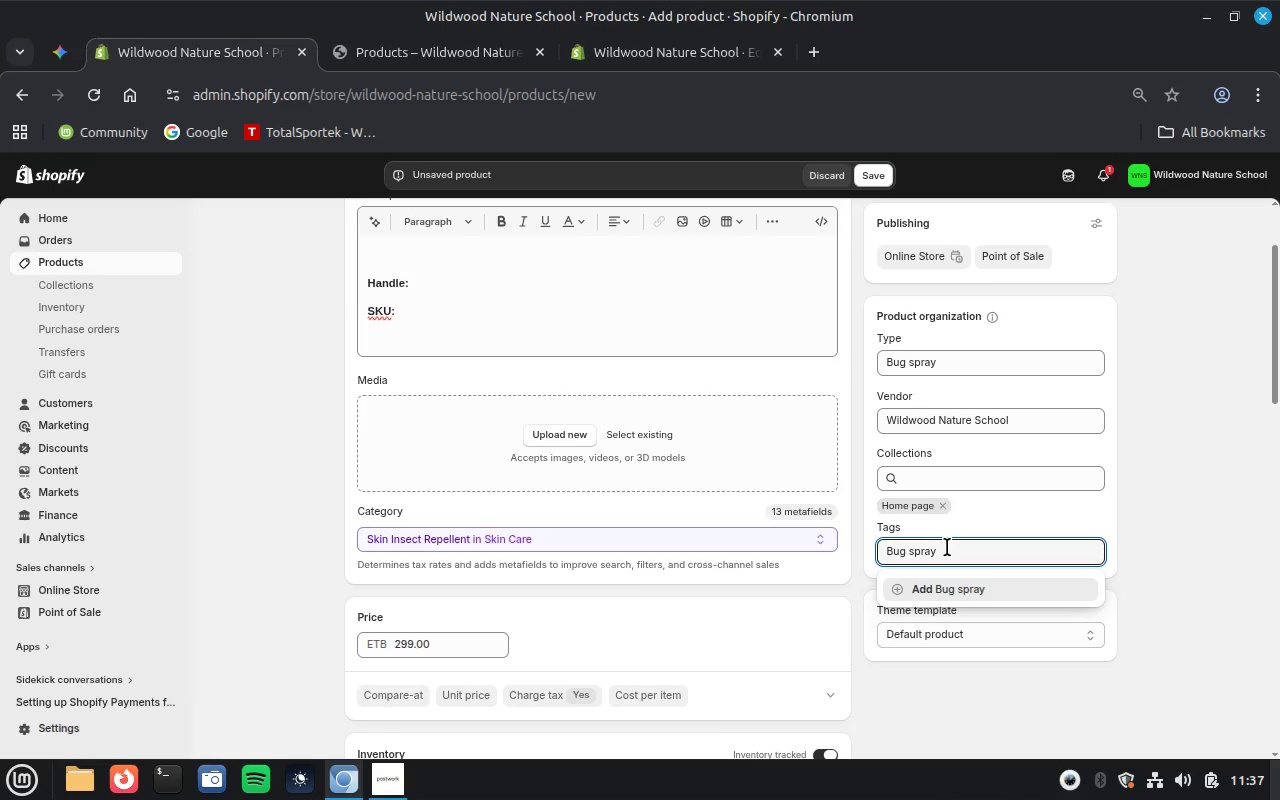 
key(Enter)
 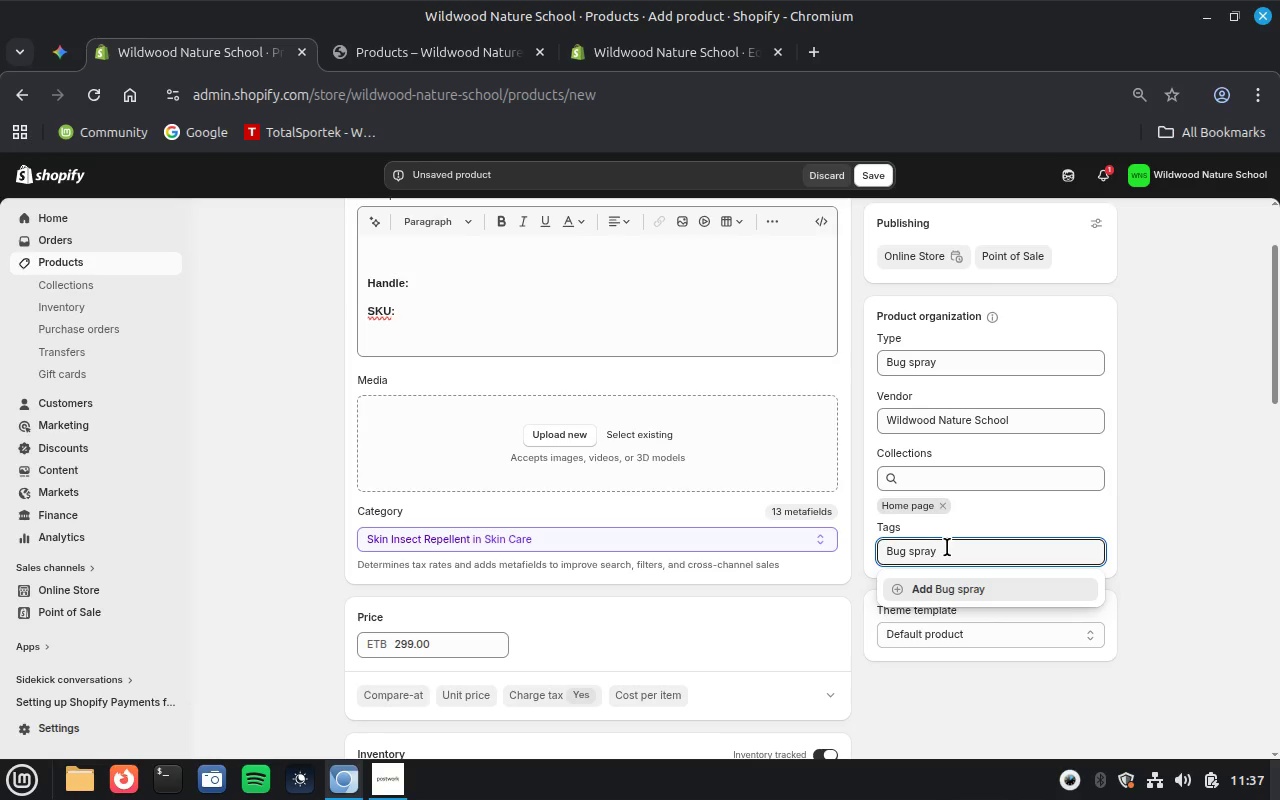 
type(Spray)
 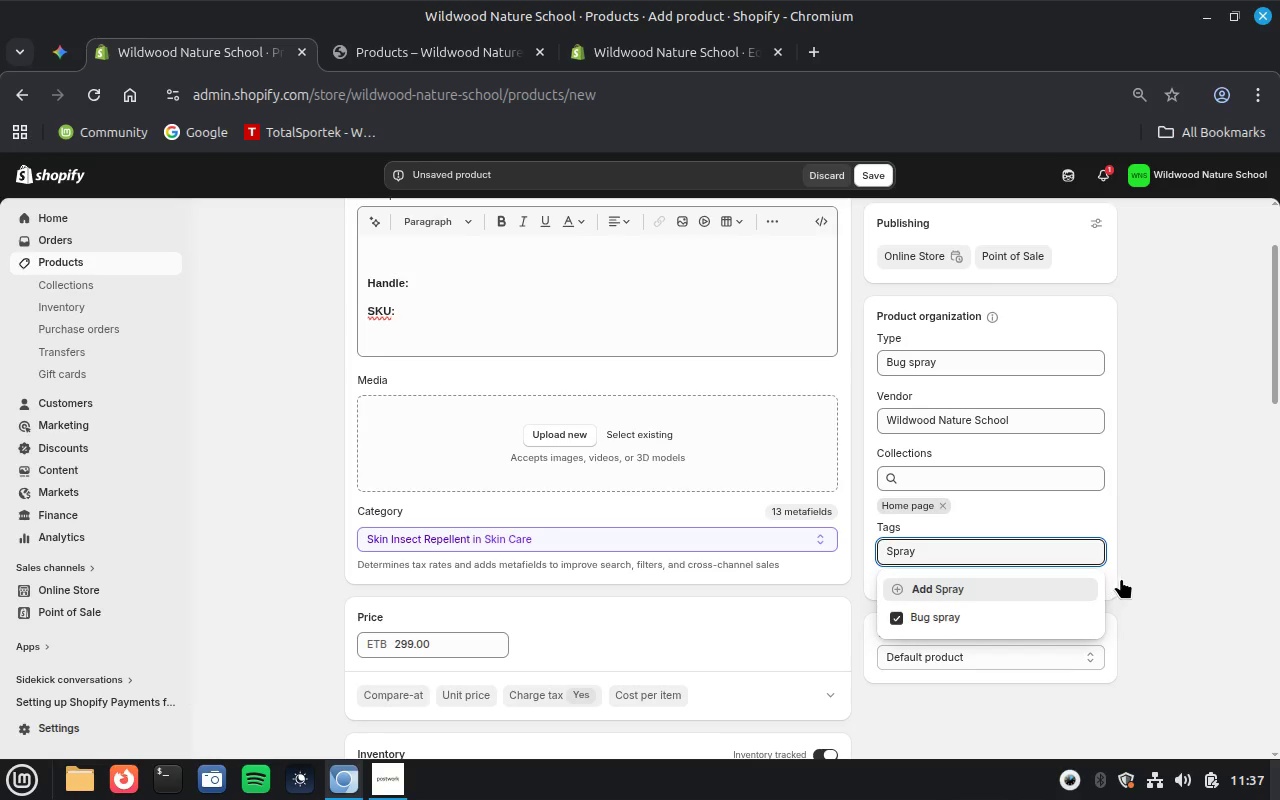 
left_click([1121, 578])
 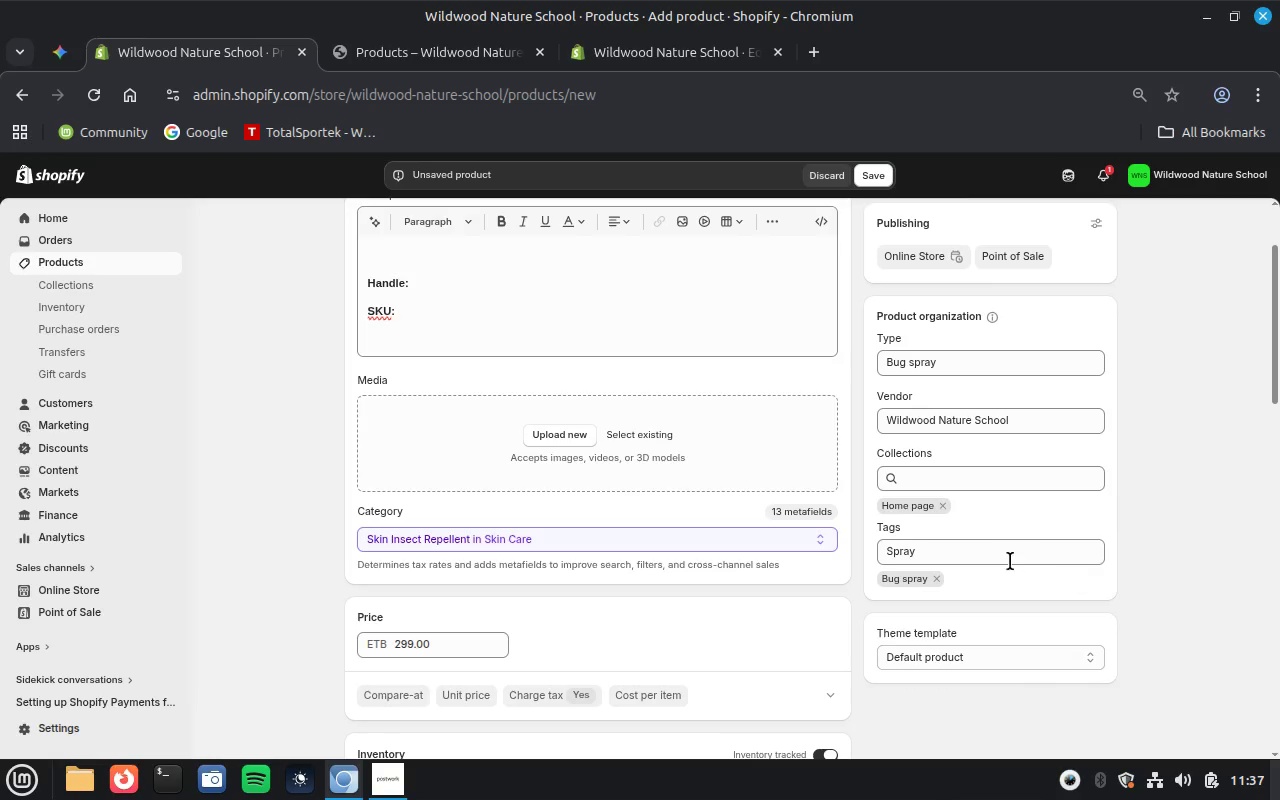 
left_click([995, 554])
 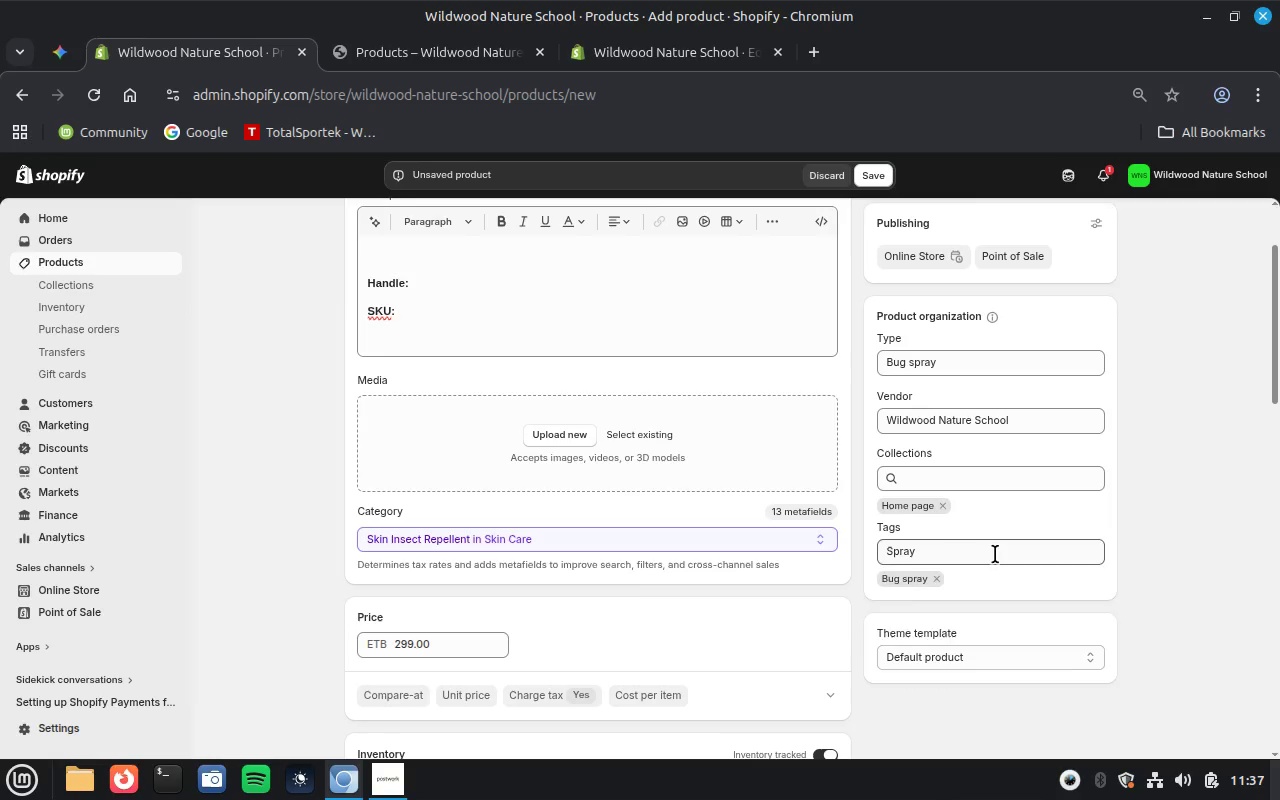 
key(Enter)
 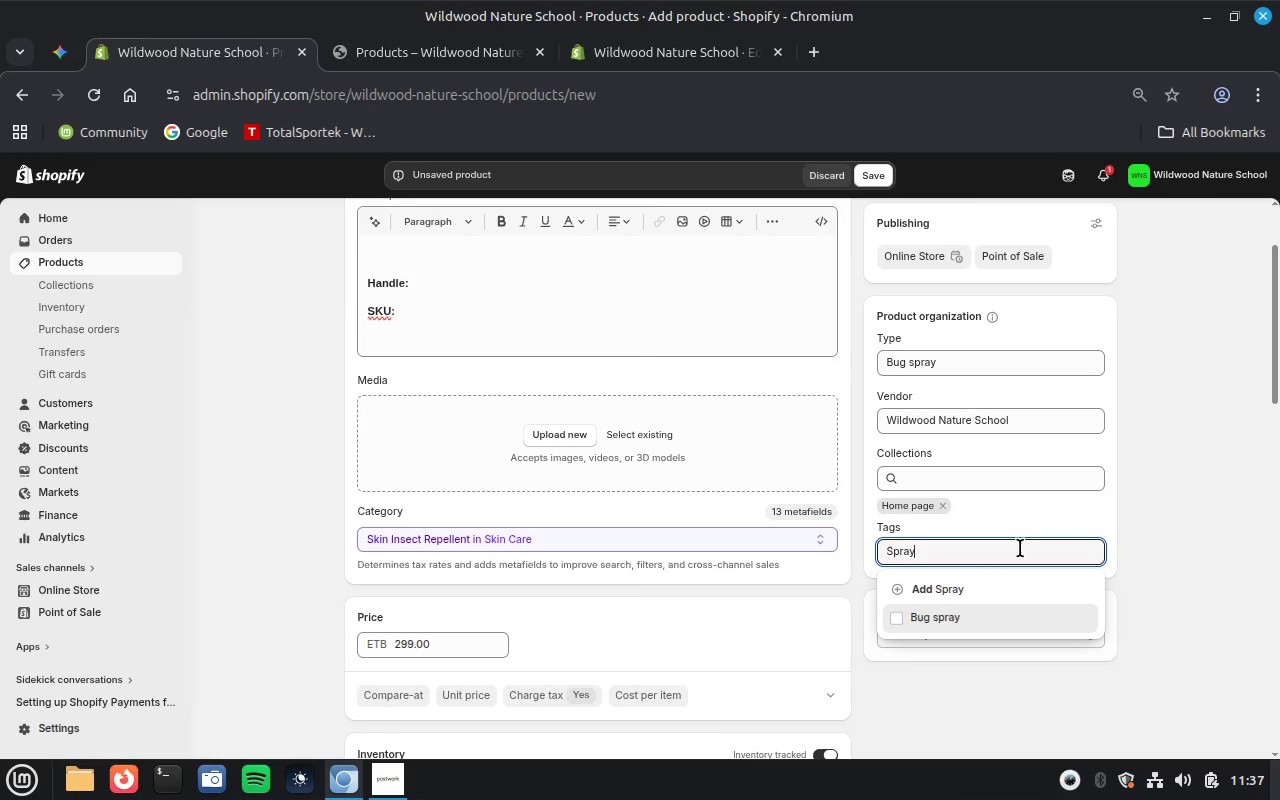 
key(Enter)
 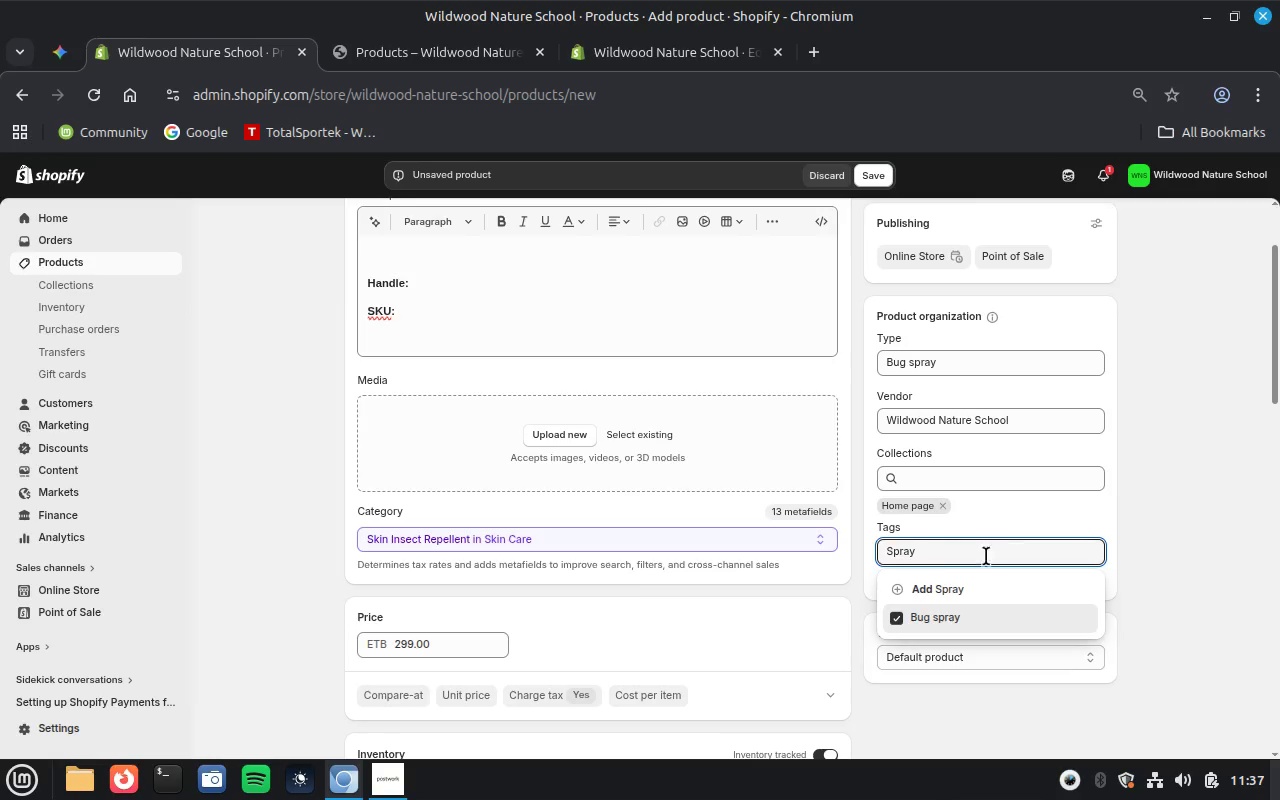 
left_click([961, 562])
 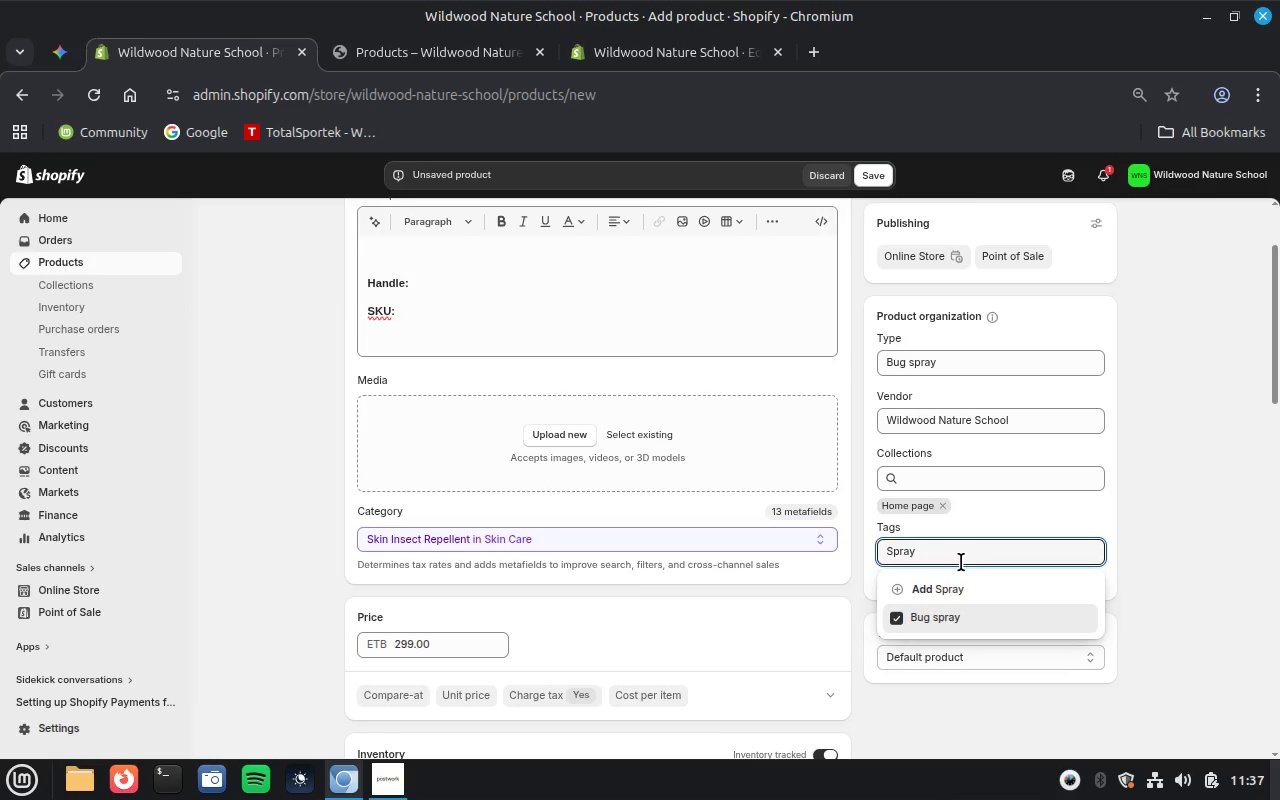 
left_click([1200, 518])
 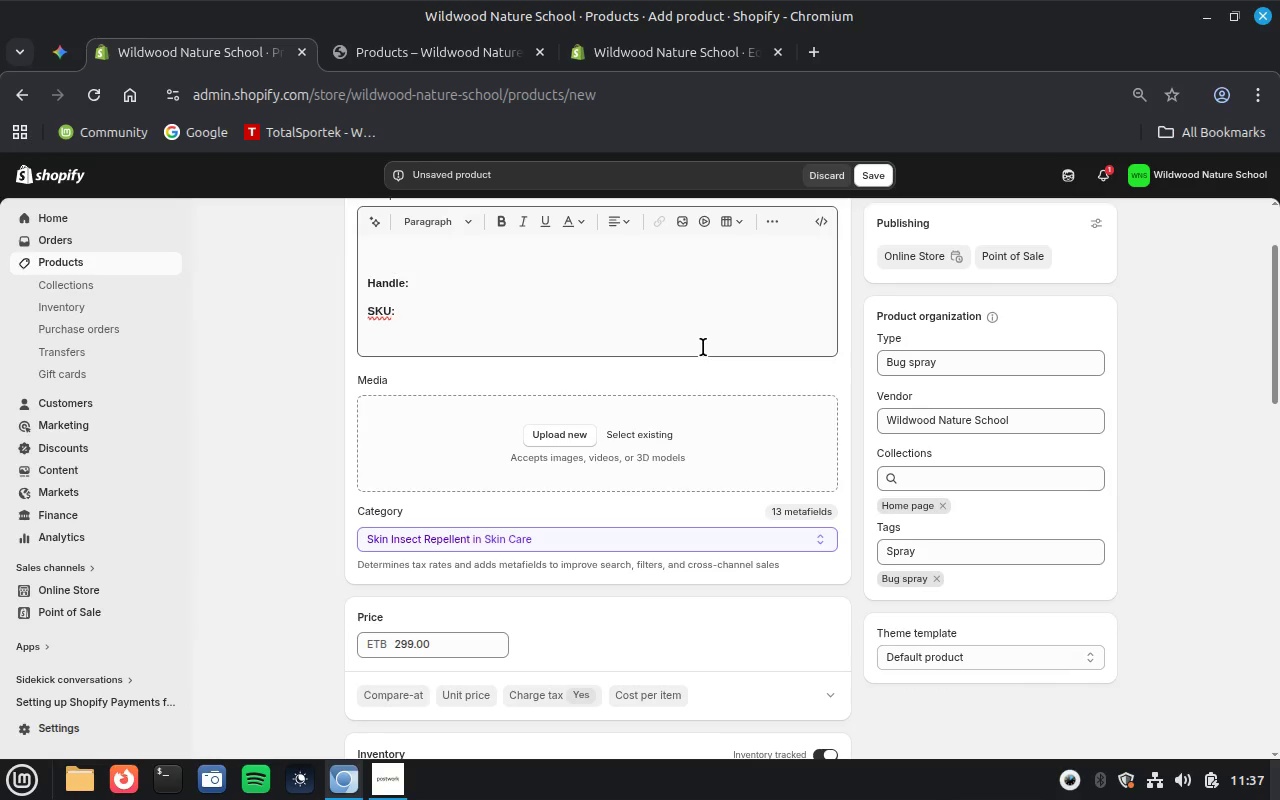 
scroll: coordinate [703, 347], scroll_direction: up, amount: 1.0
 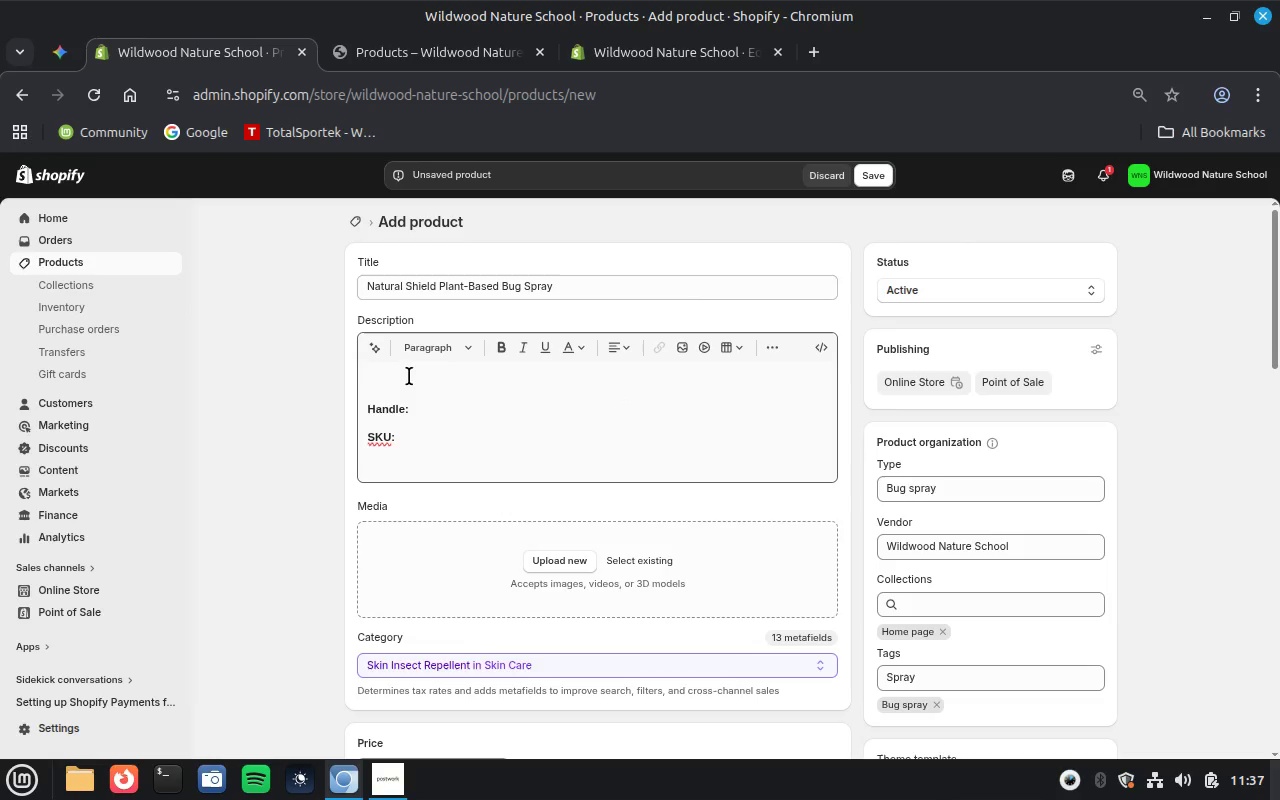 
left_click_drag(start_coordinate=[409, 376], to_coordinate=[526, 462])
 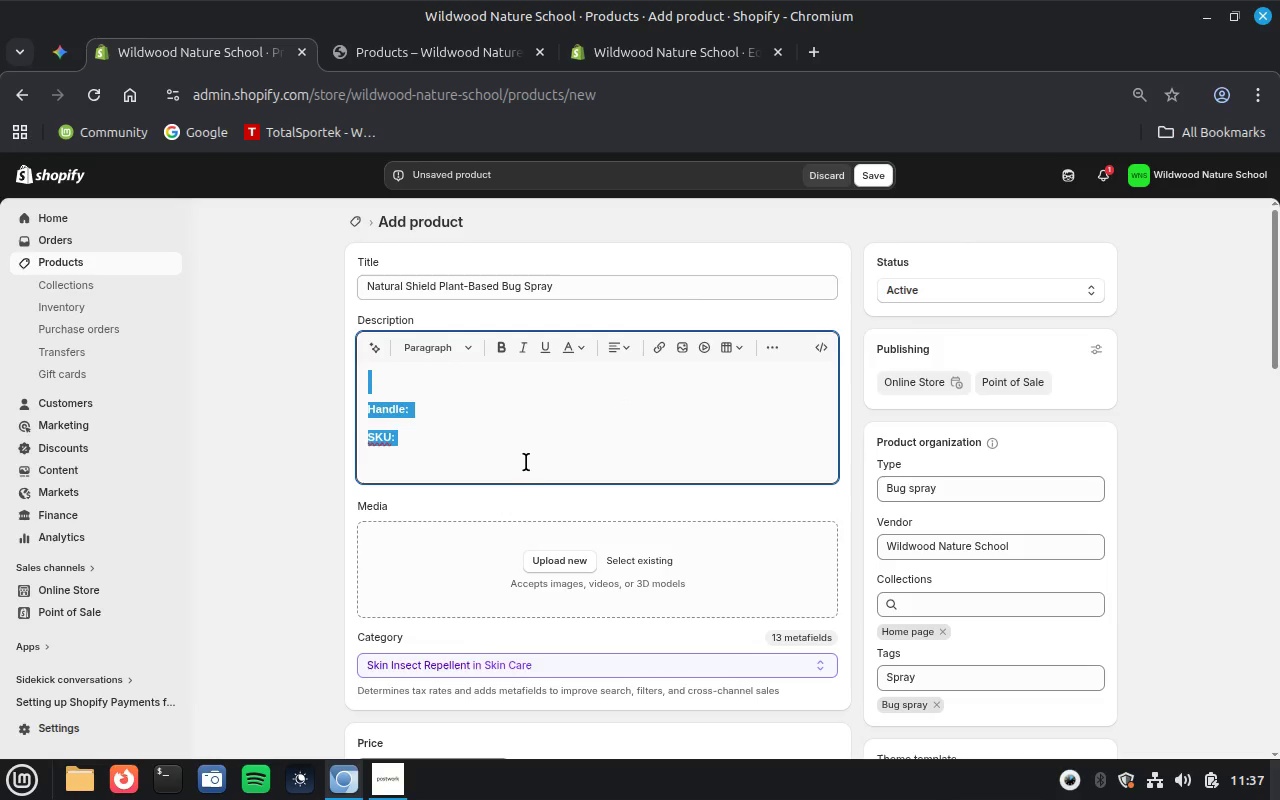 
key(Backspace)
 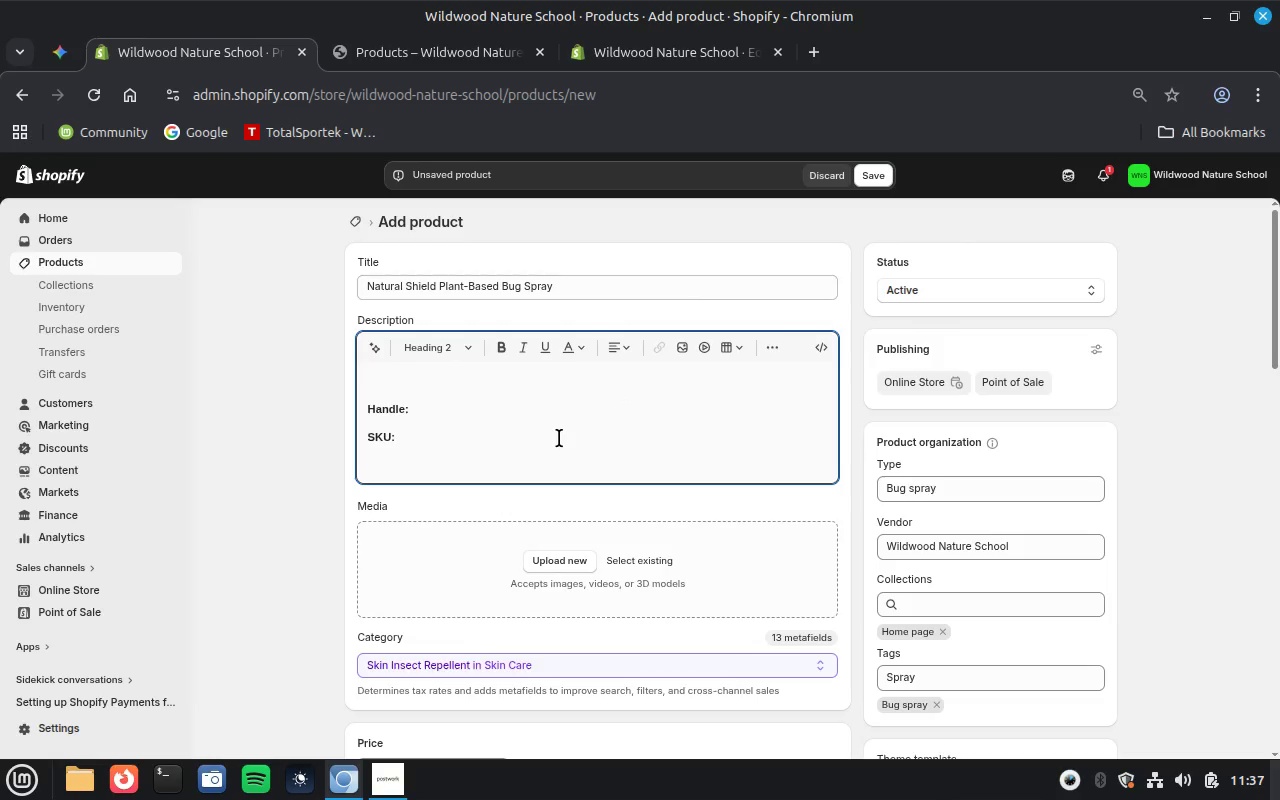 
key(Control+ControlLeft)
 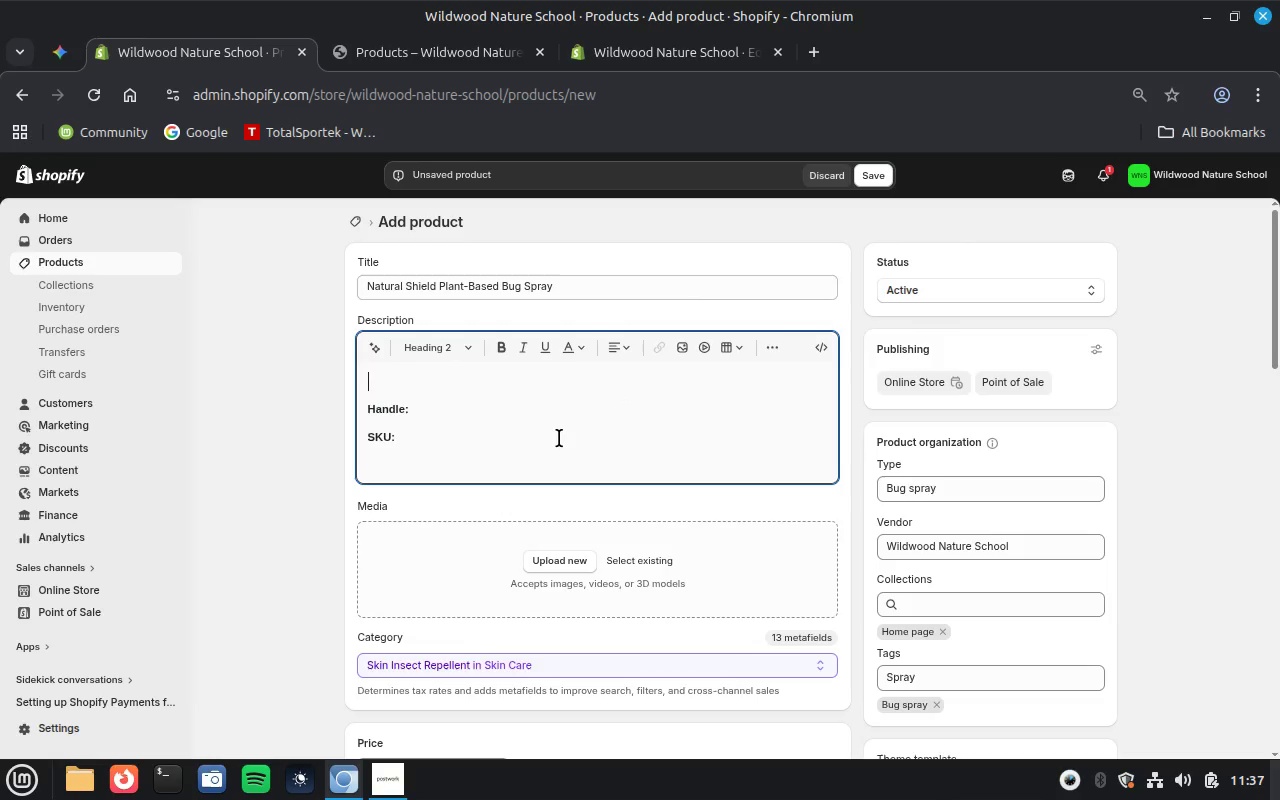 
key(Control+A)
 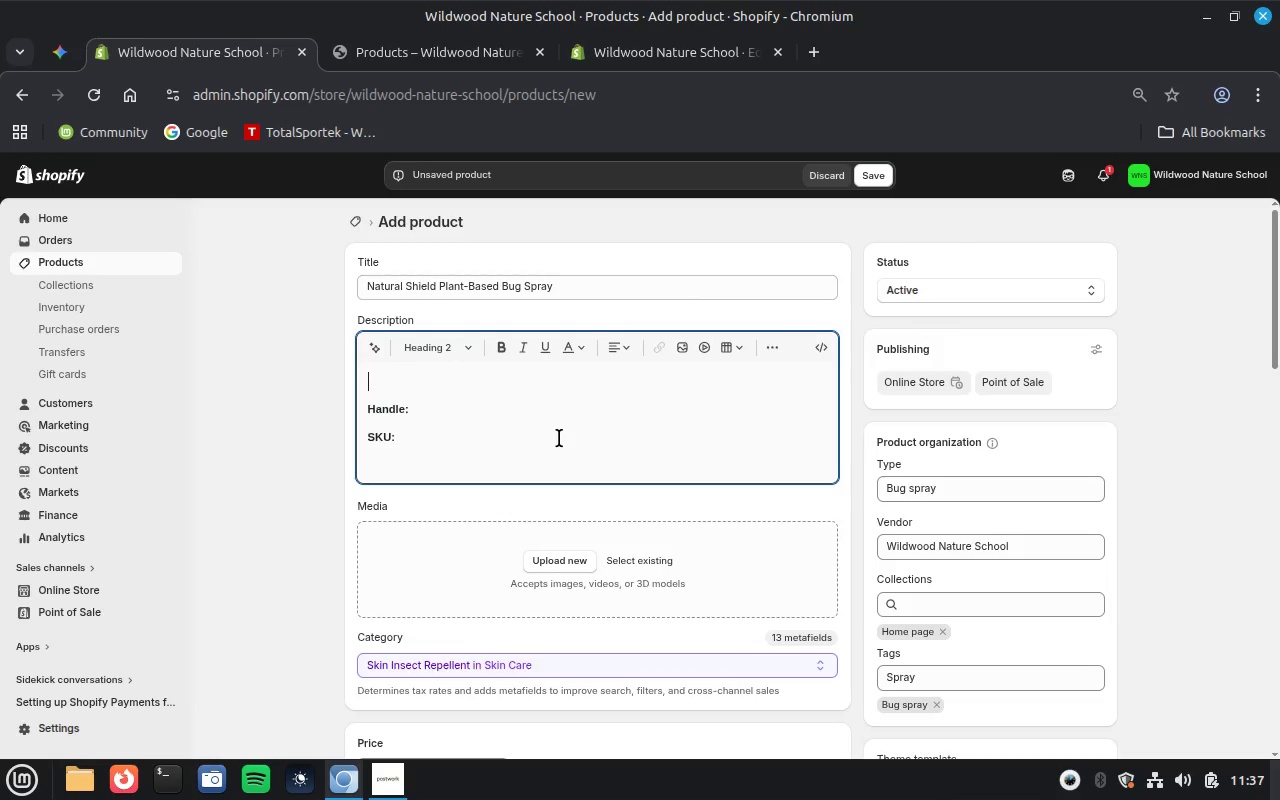 
key(Backspace)
 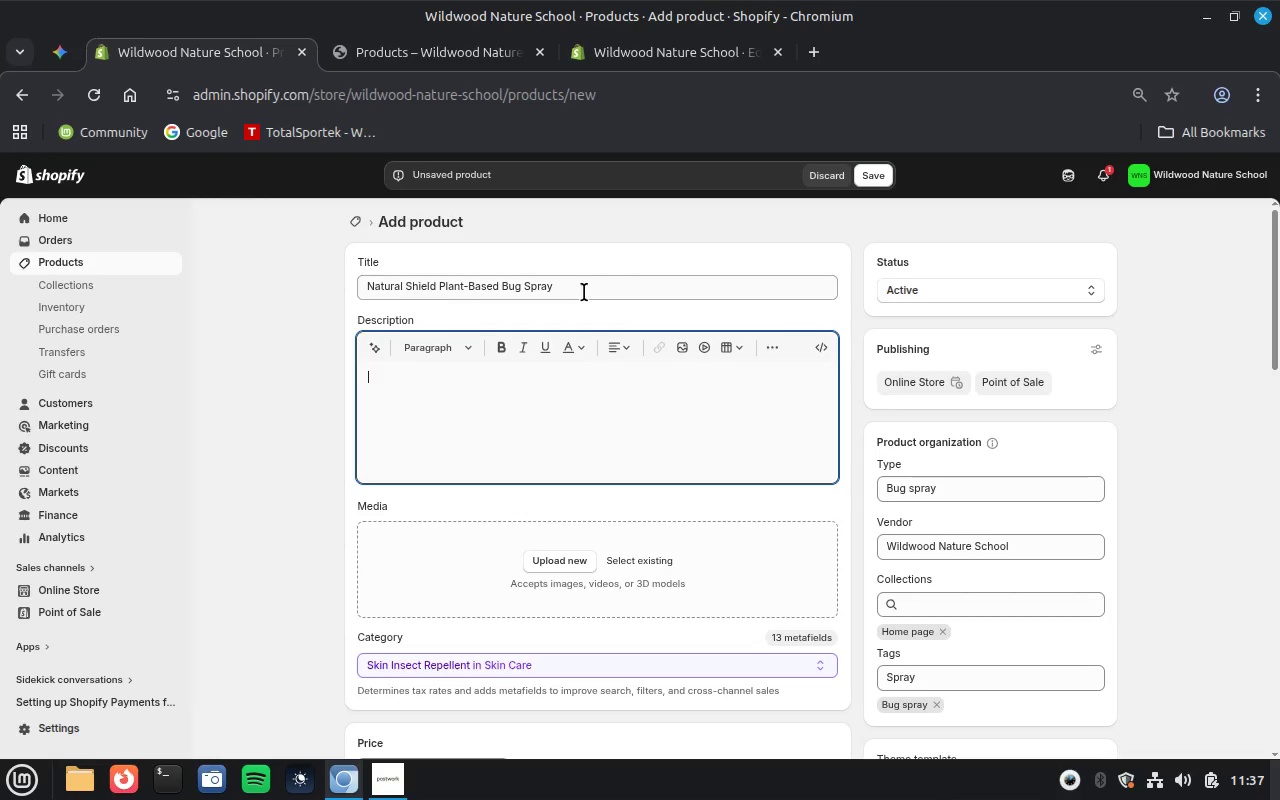 
double_click([584, 292])
 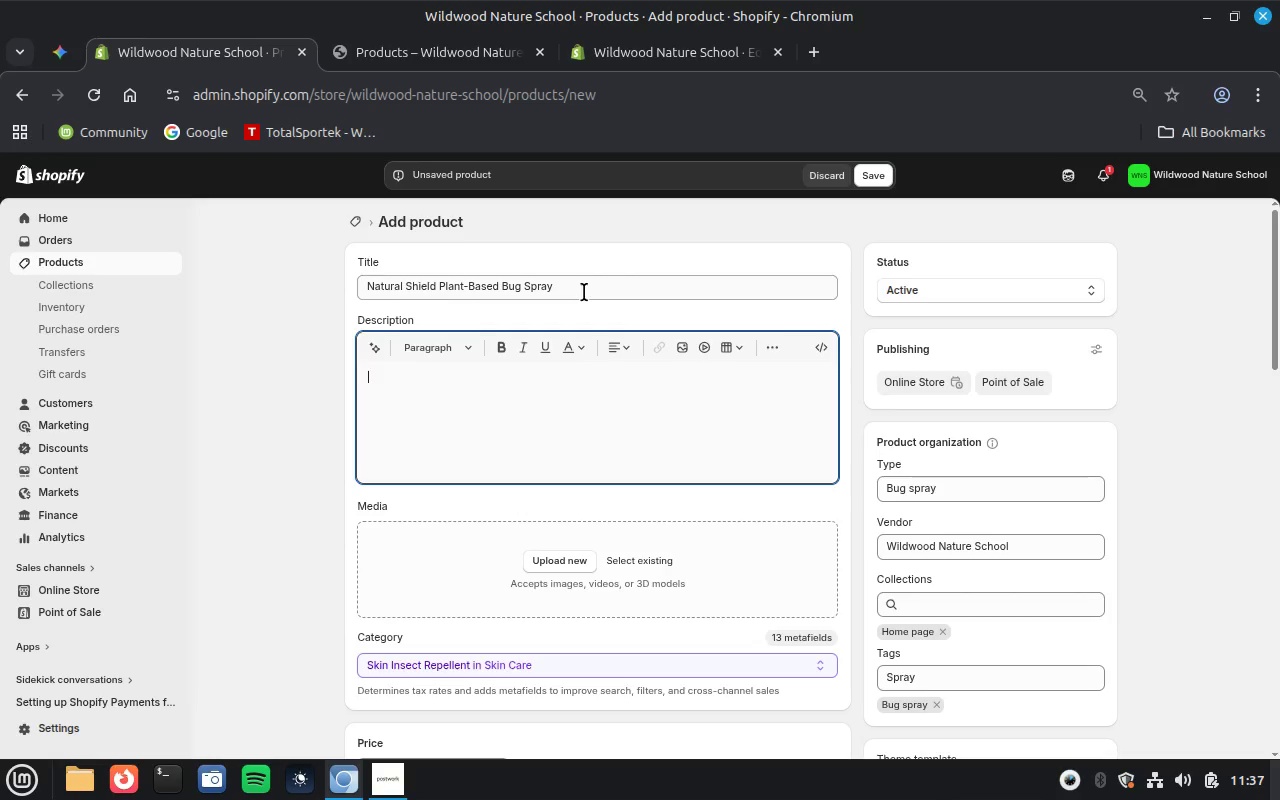 
triple_click([584, 292])
 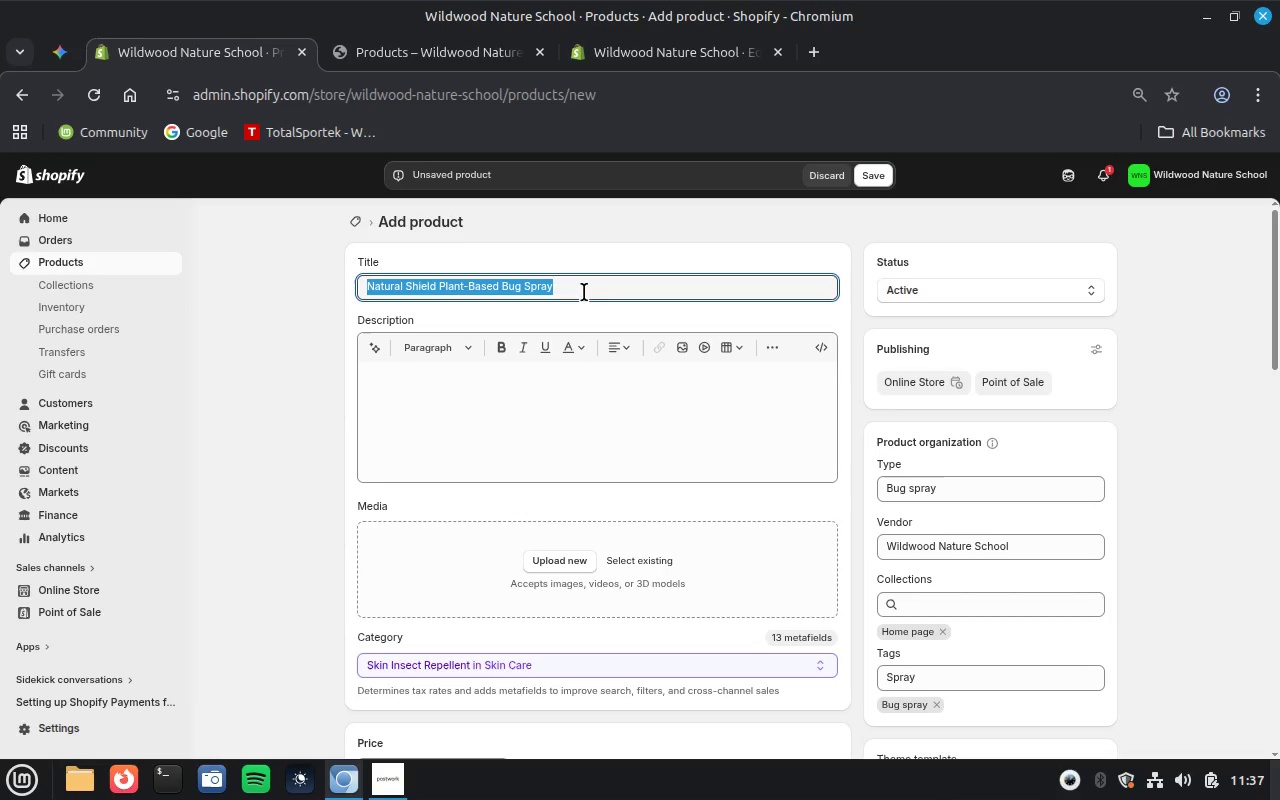 
key(Control+C)
 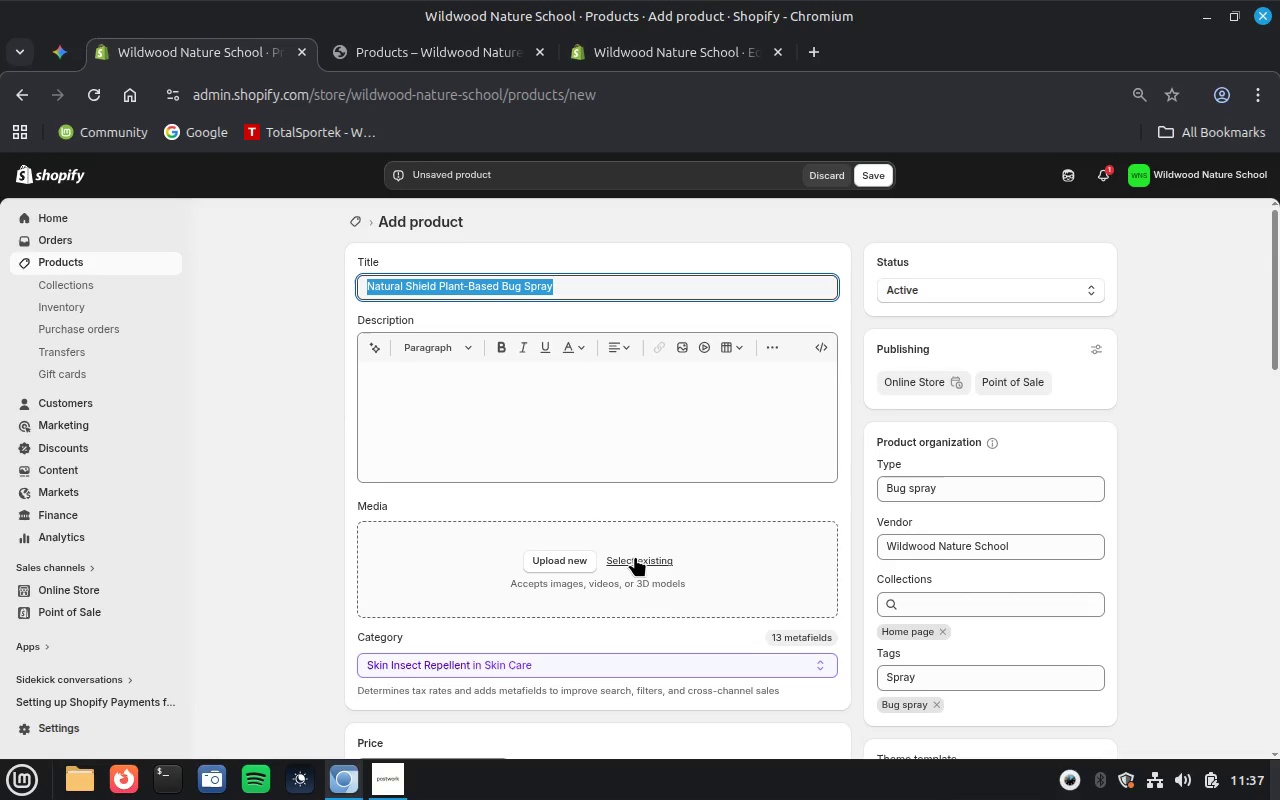 
left_click([635, 556])
 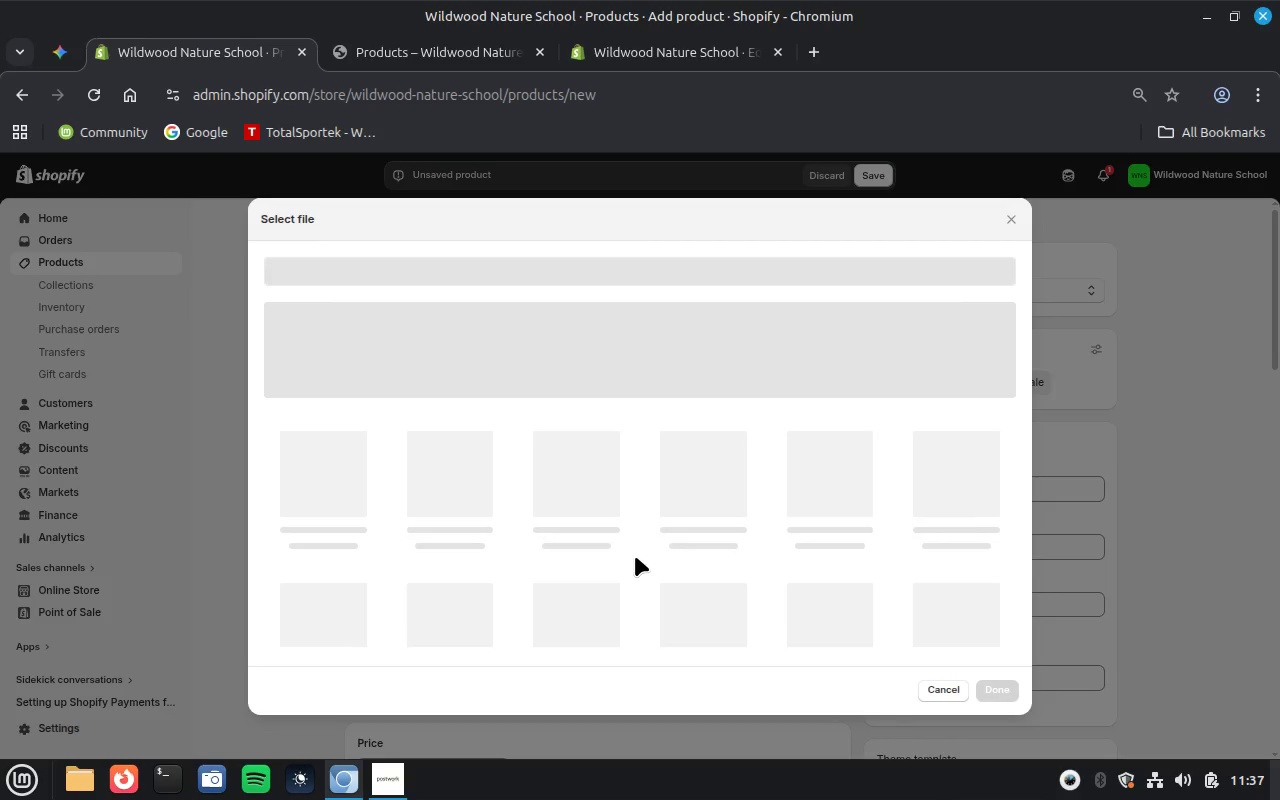 
mouse_move([687, 460])
 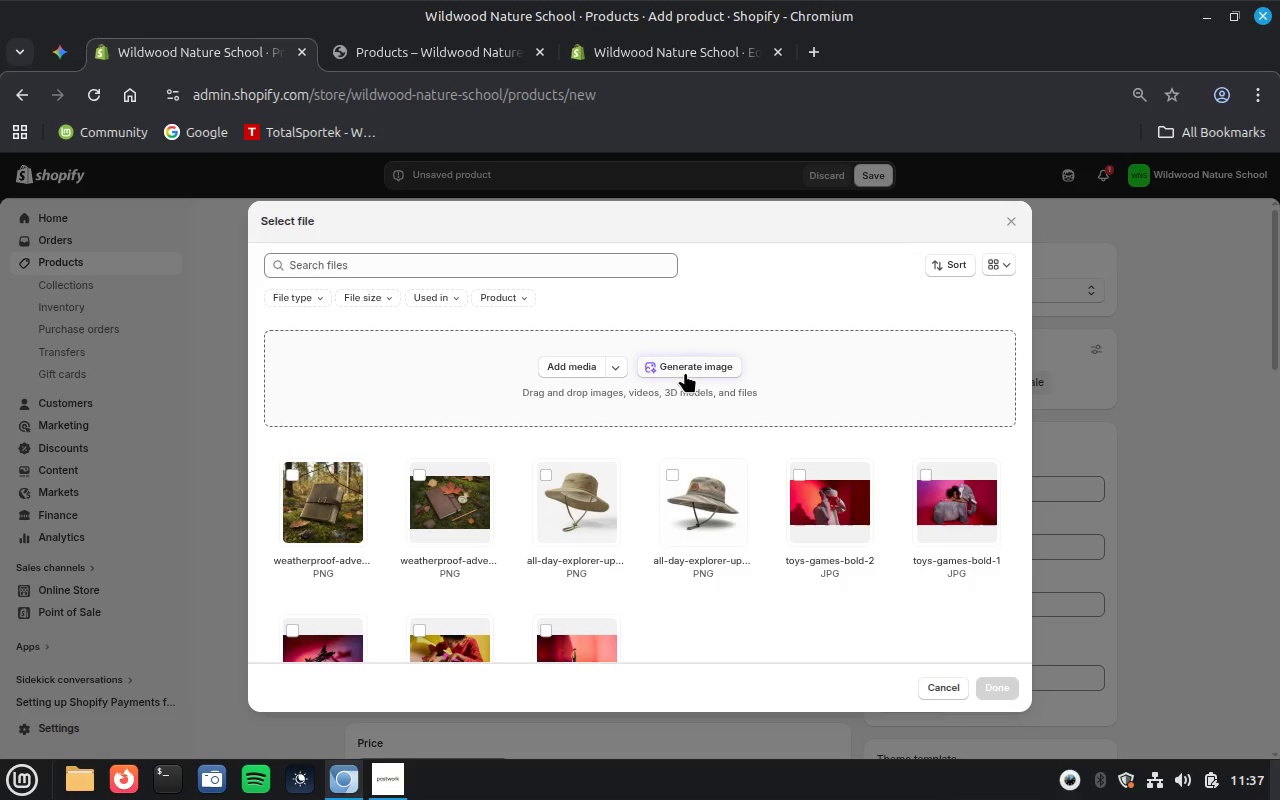 
left_click([685, 372])
 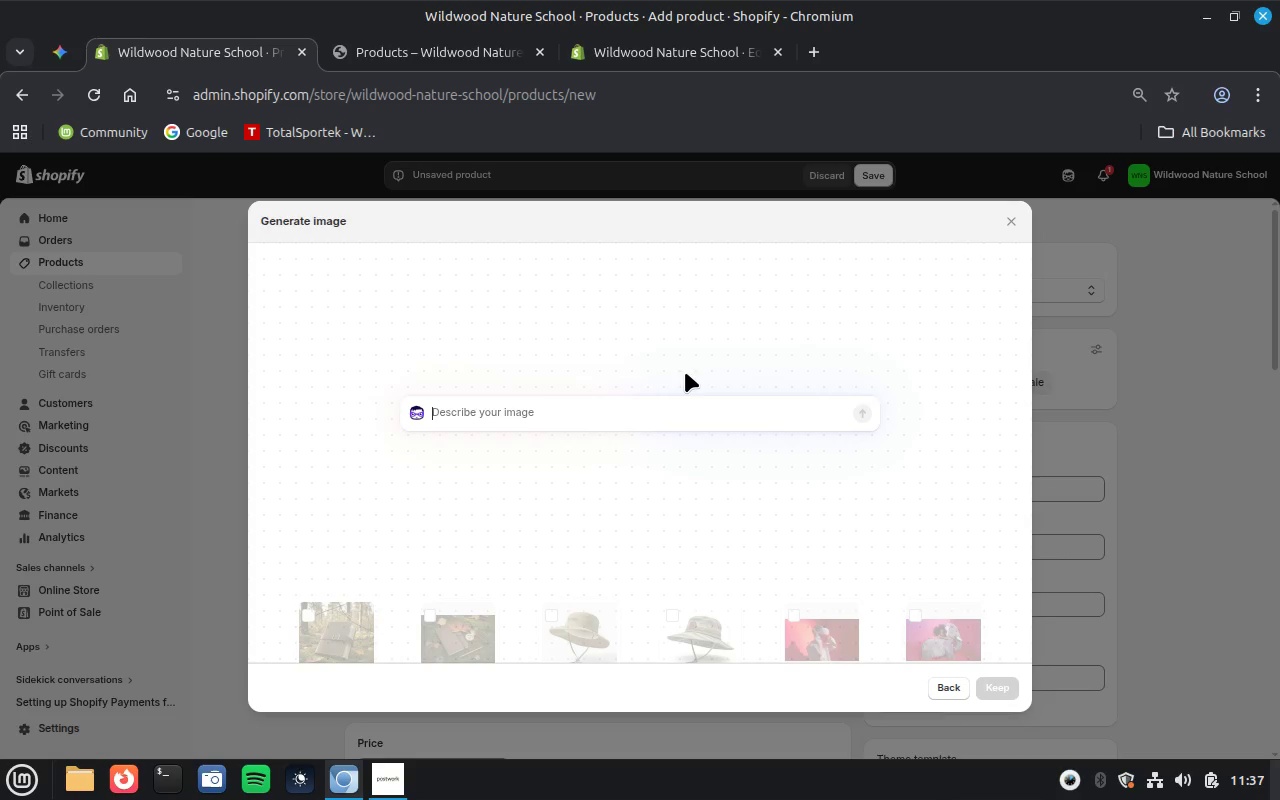 
key(Control+V)
 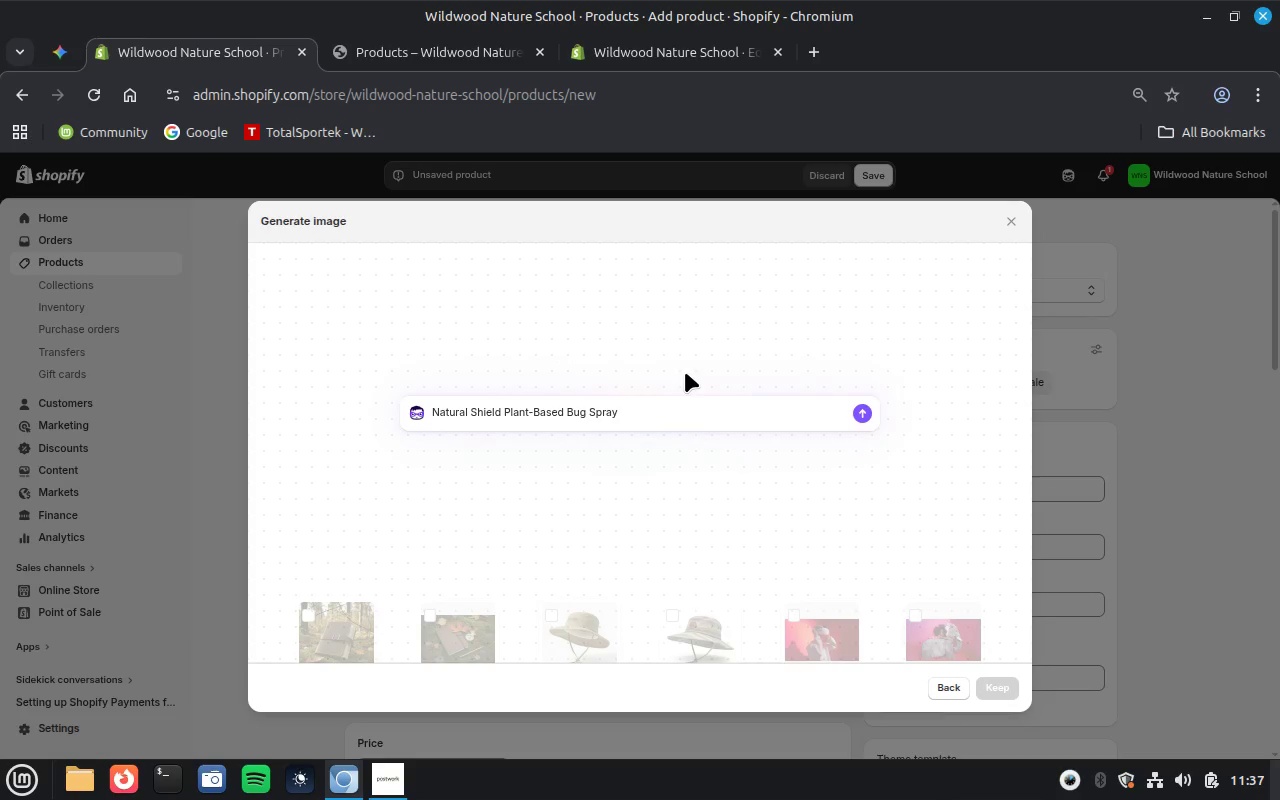 
key(Enter)
 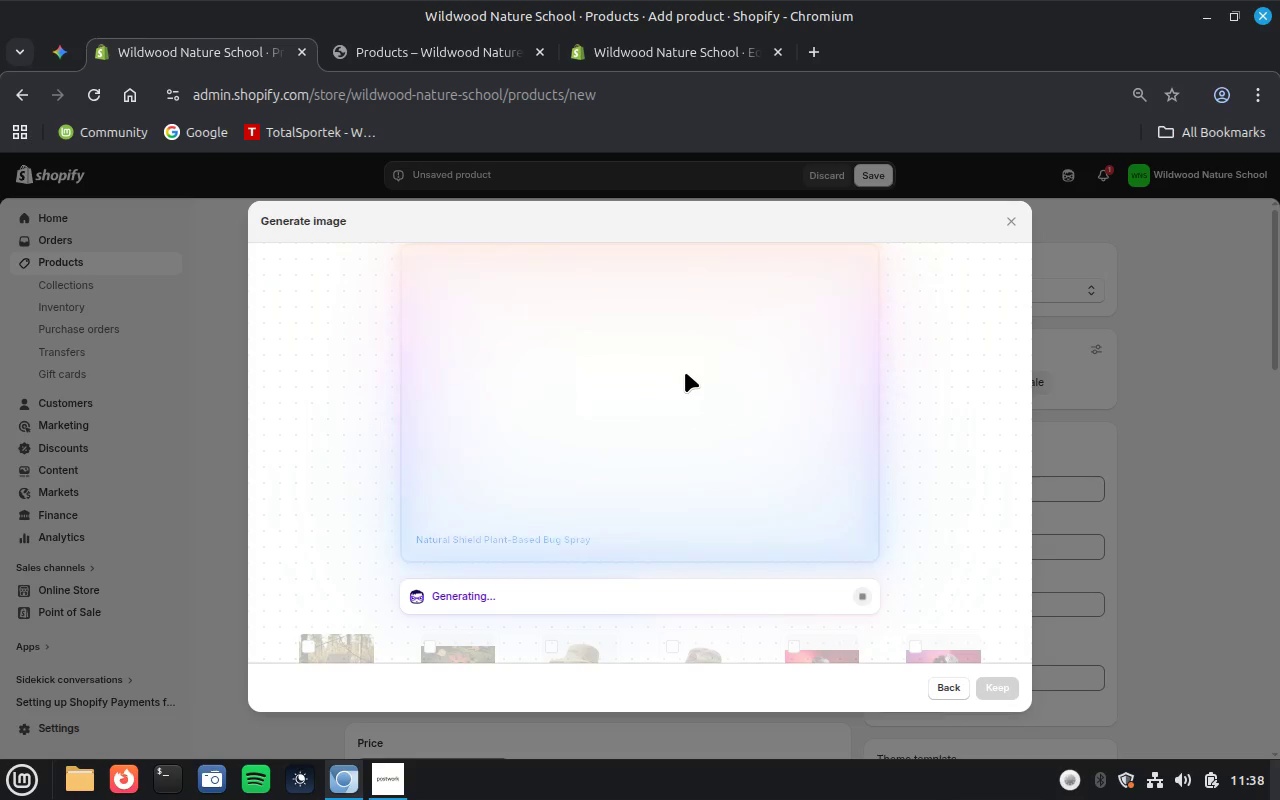 
wait(25.57)
 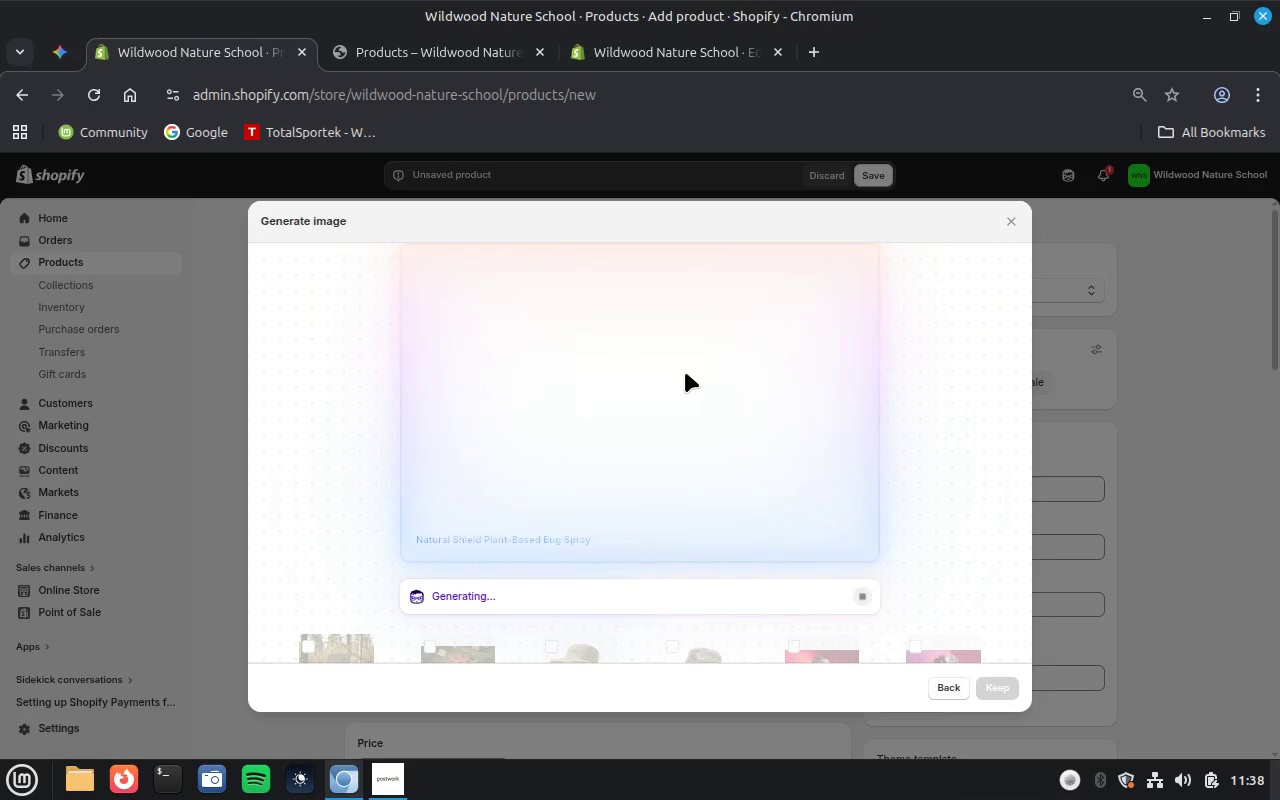 
left_click([377, 786])